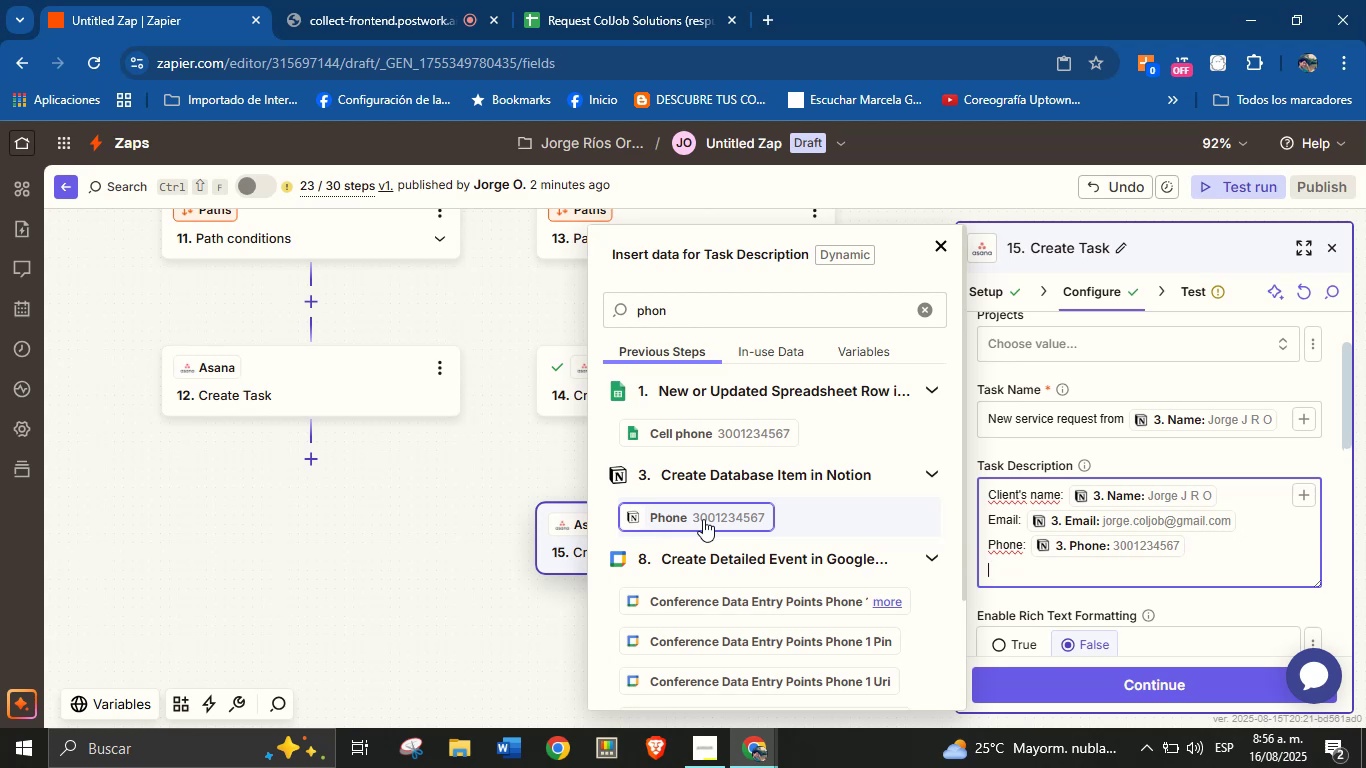 
wait(6.18)
 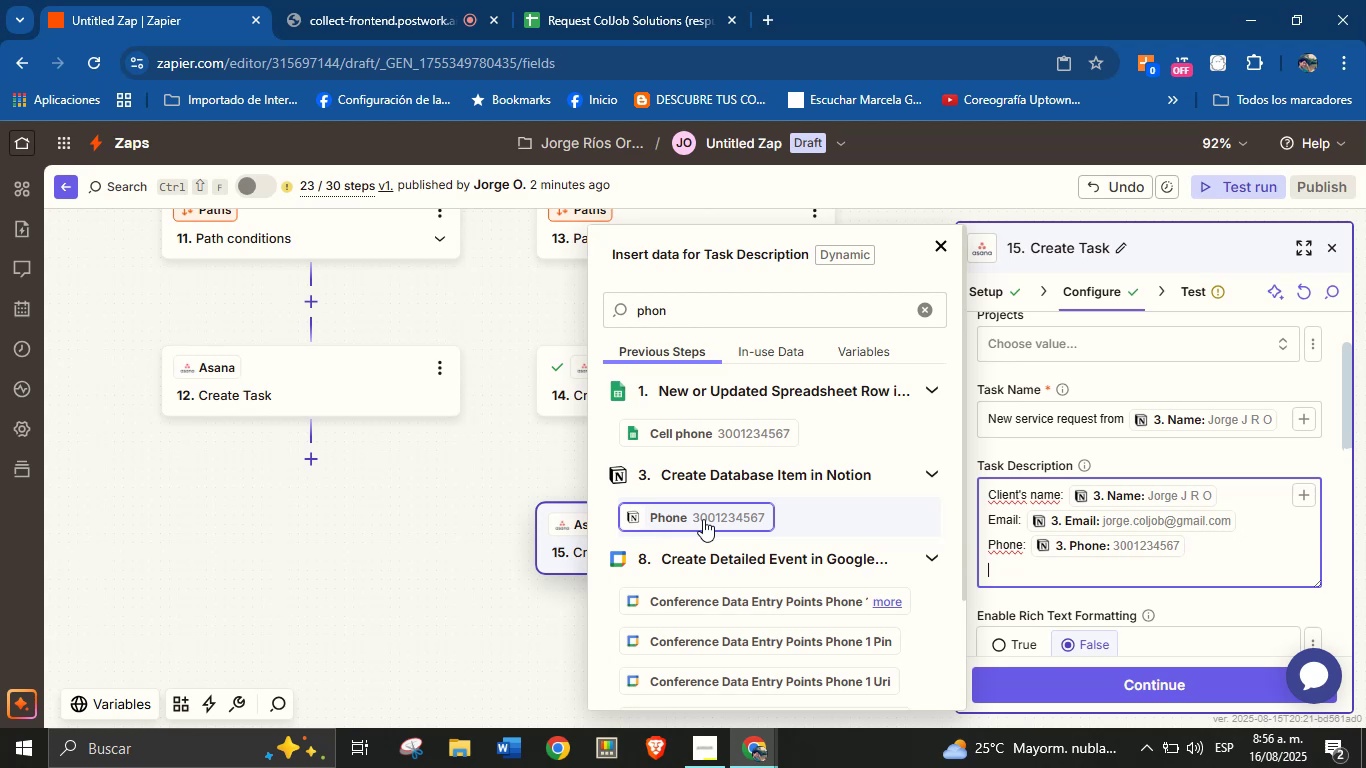 
type(Area> )
 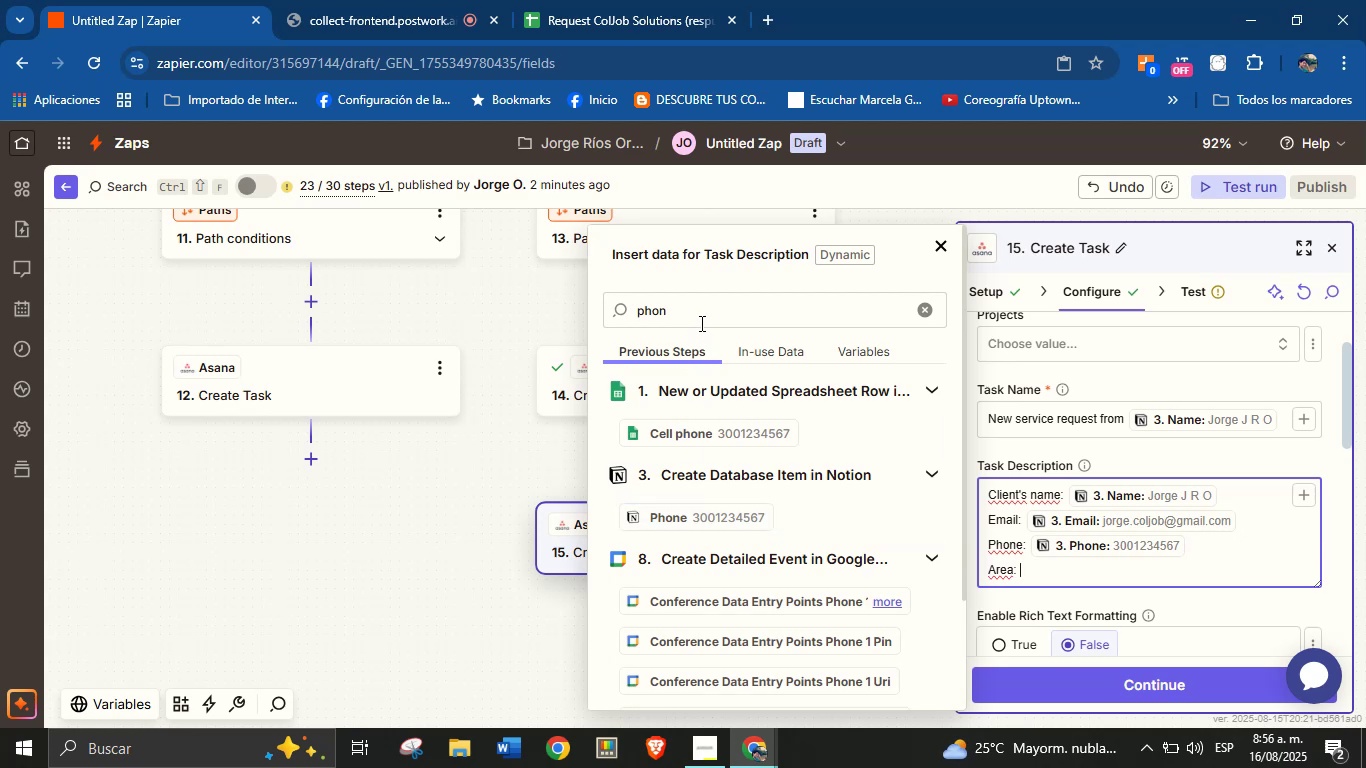 
double_click([703, 313])
 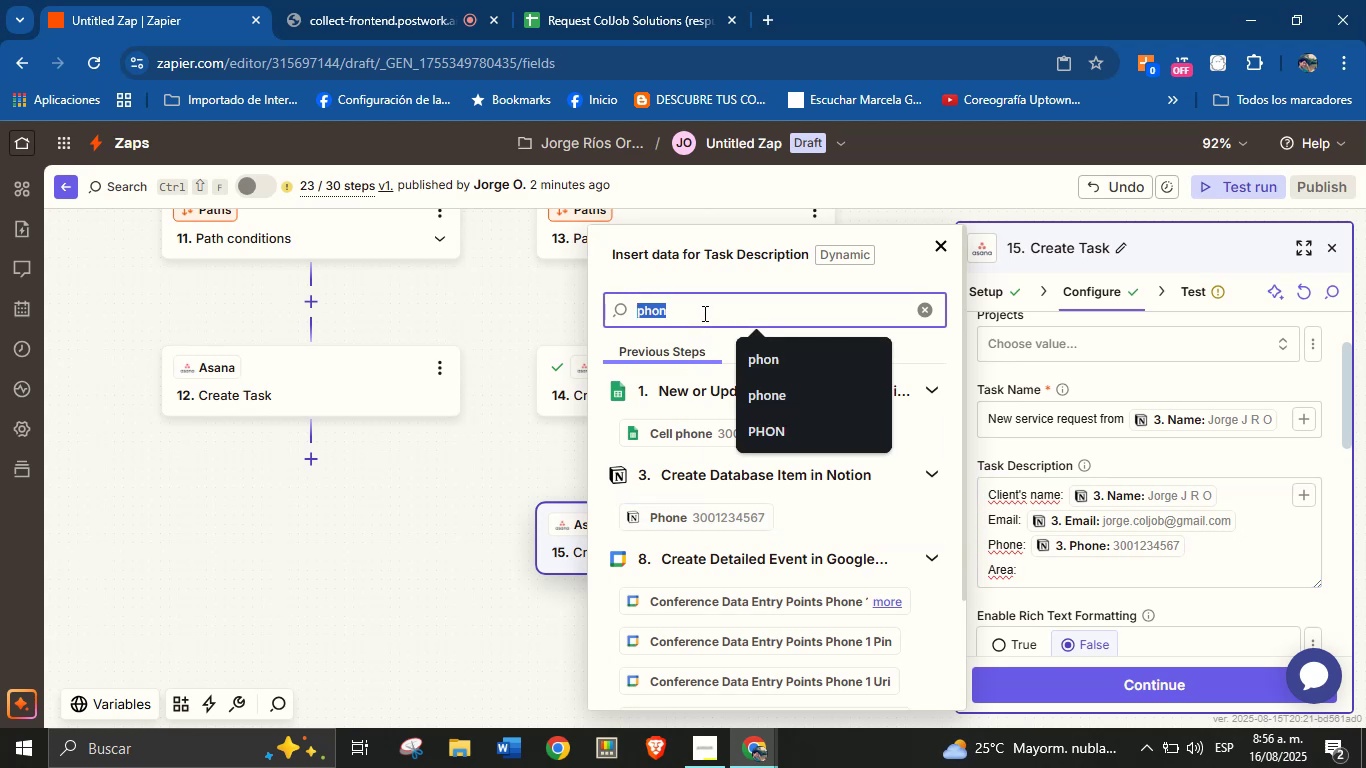 
type(area)
 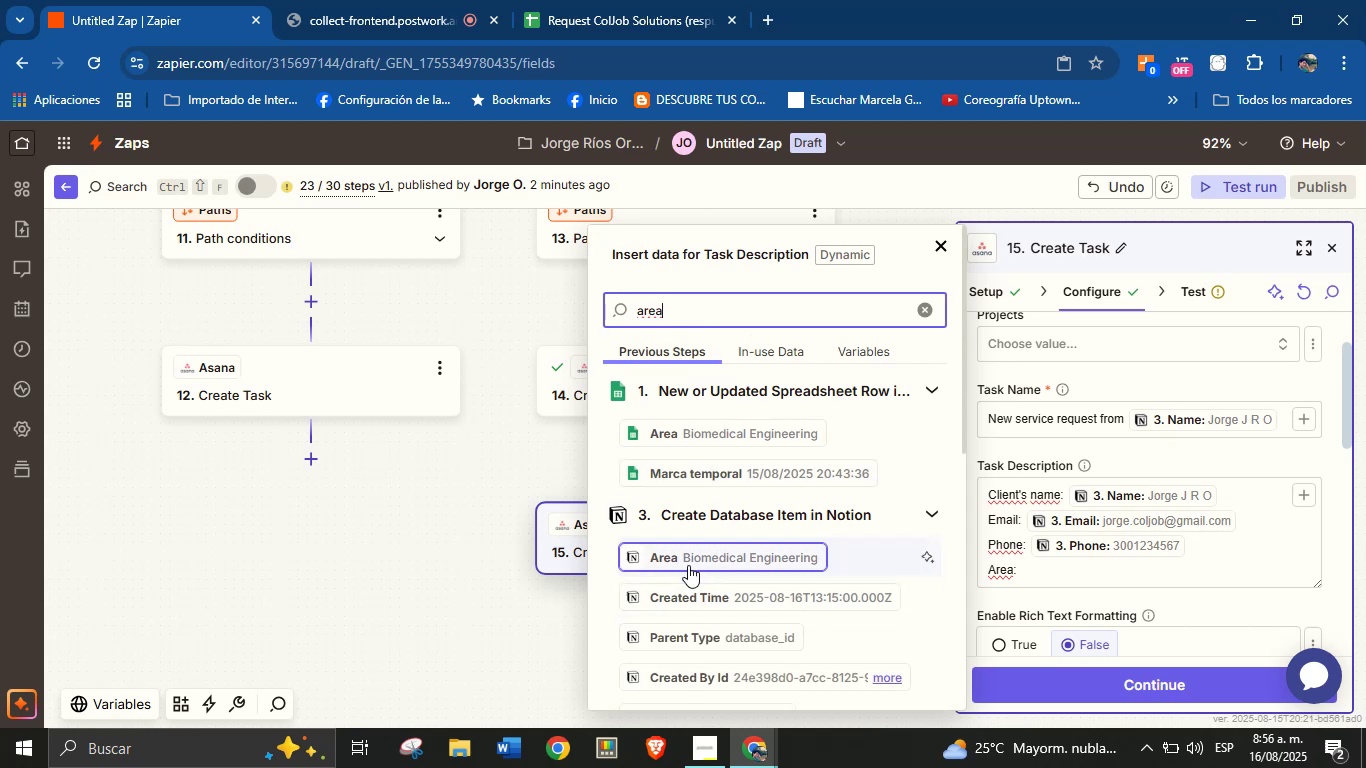 
left_click([688, 565])
 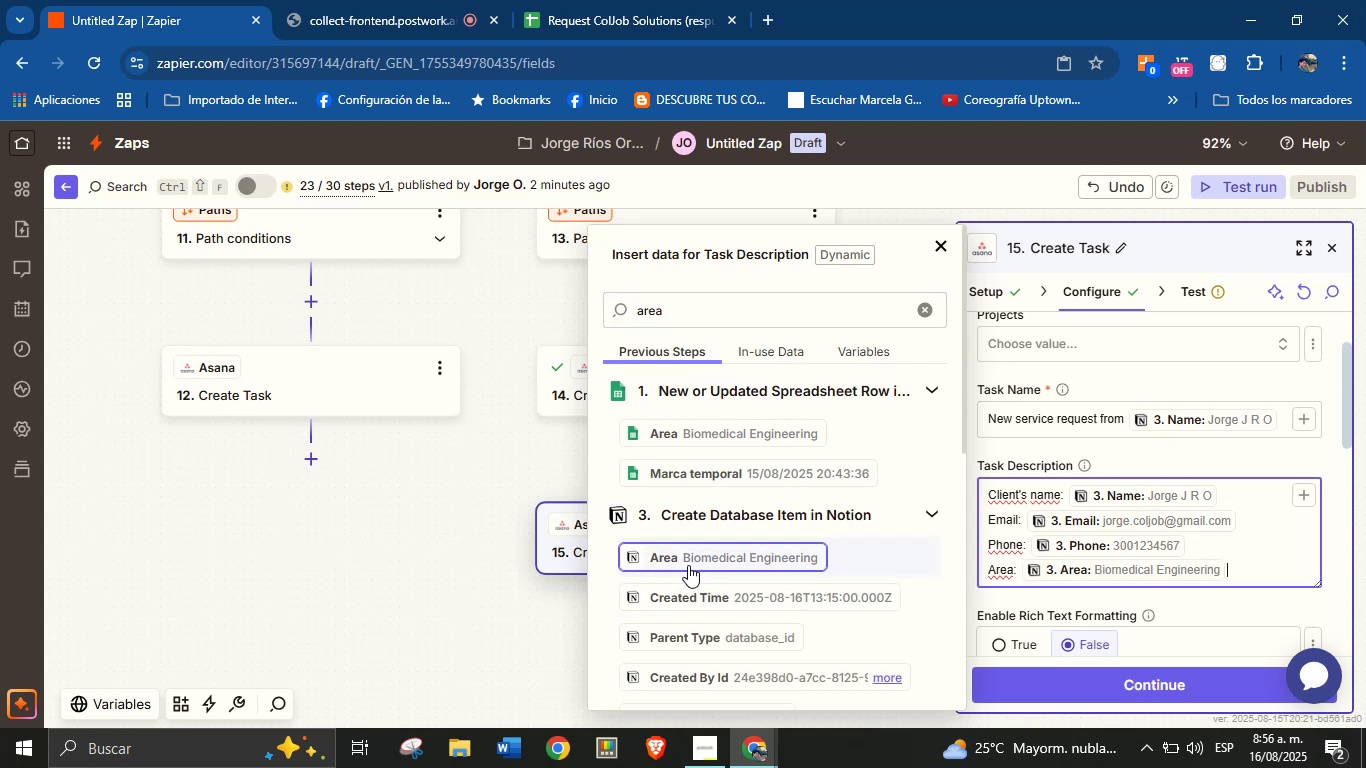 
key(Enter)
 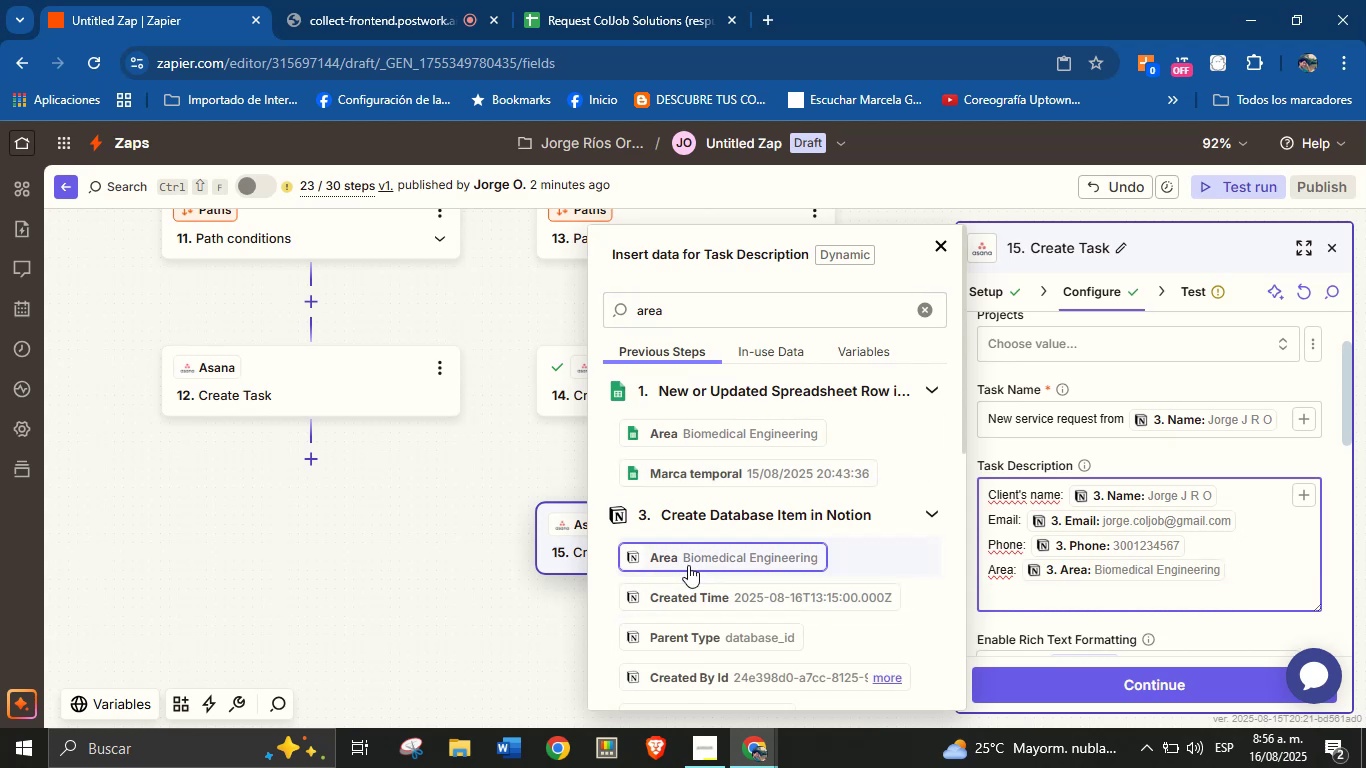 
type(Description> )
 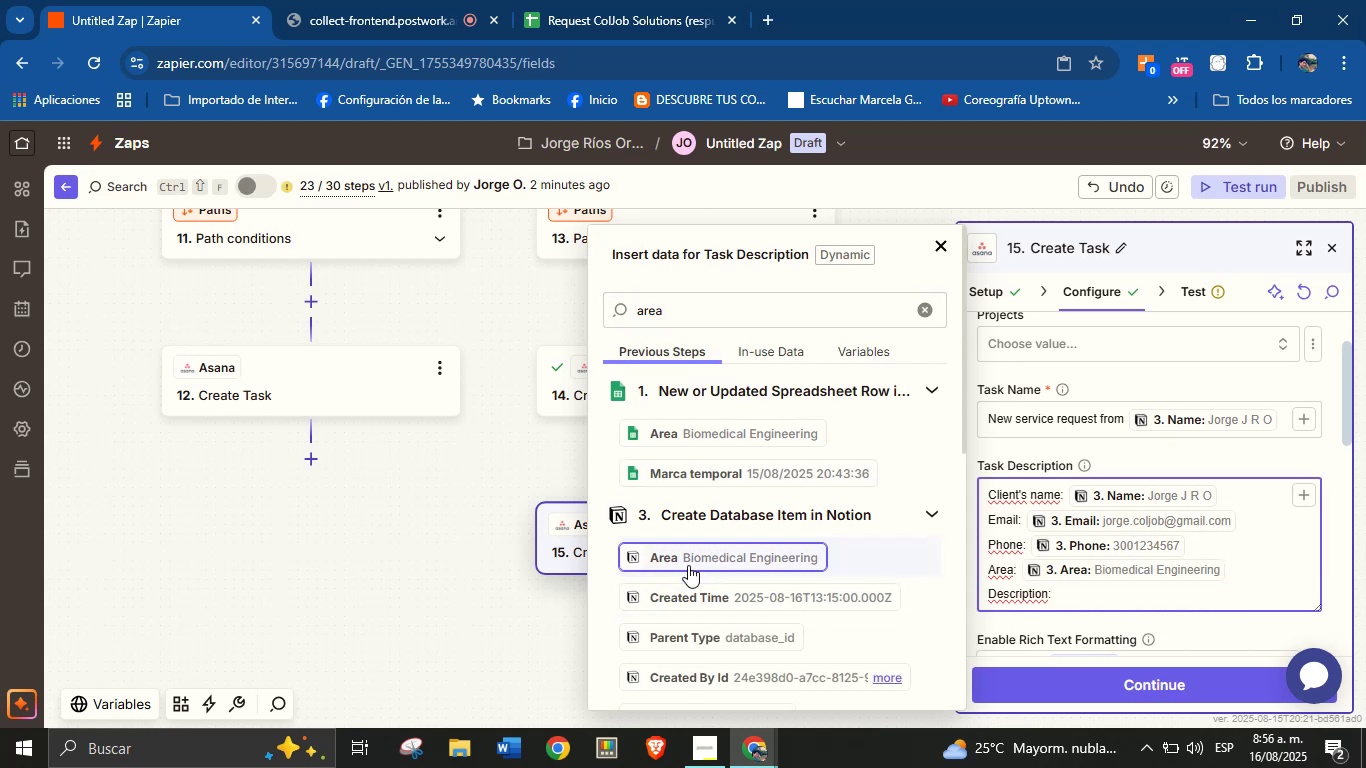 
double_click([739, 315])
 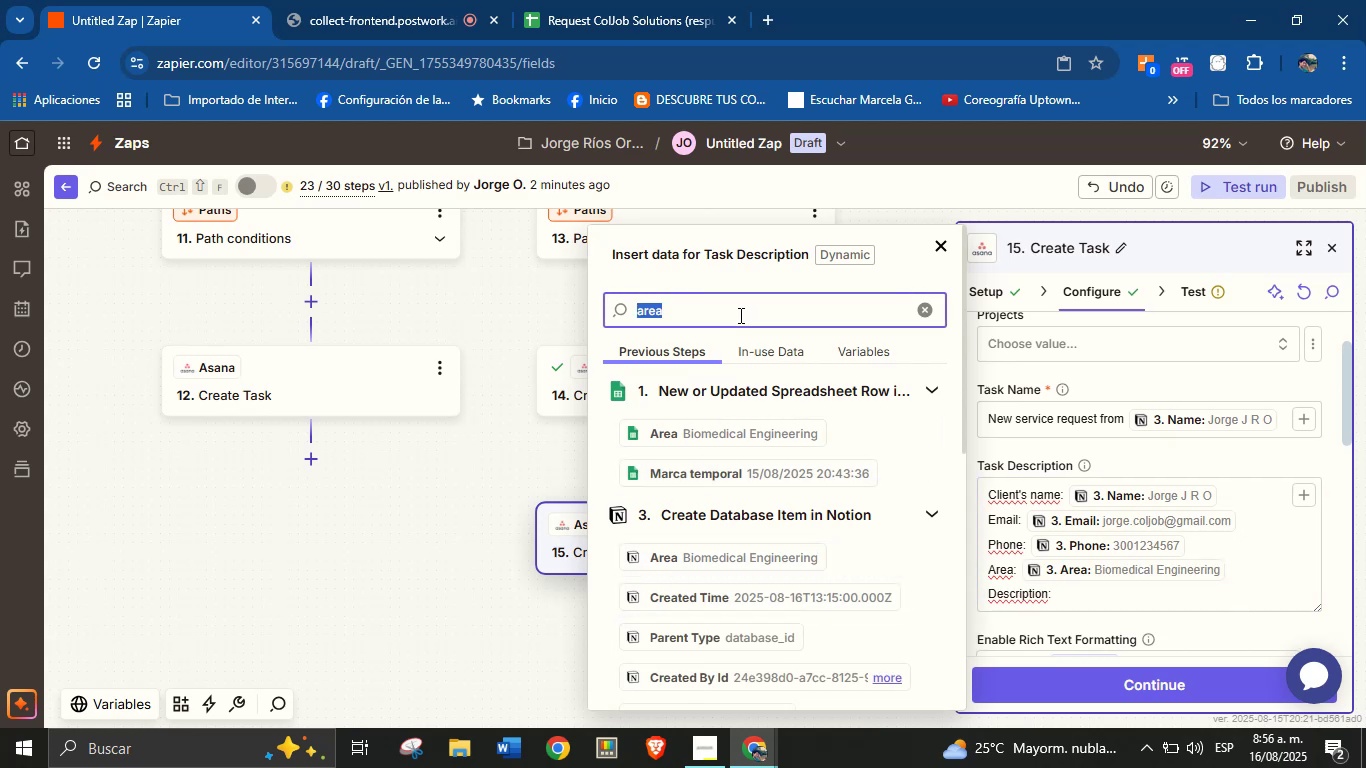 
type(descr)
 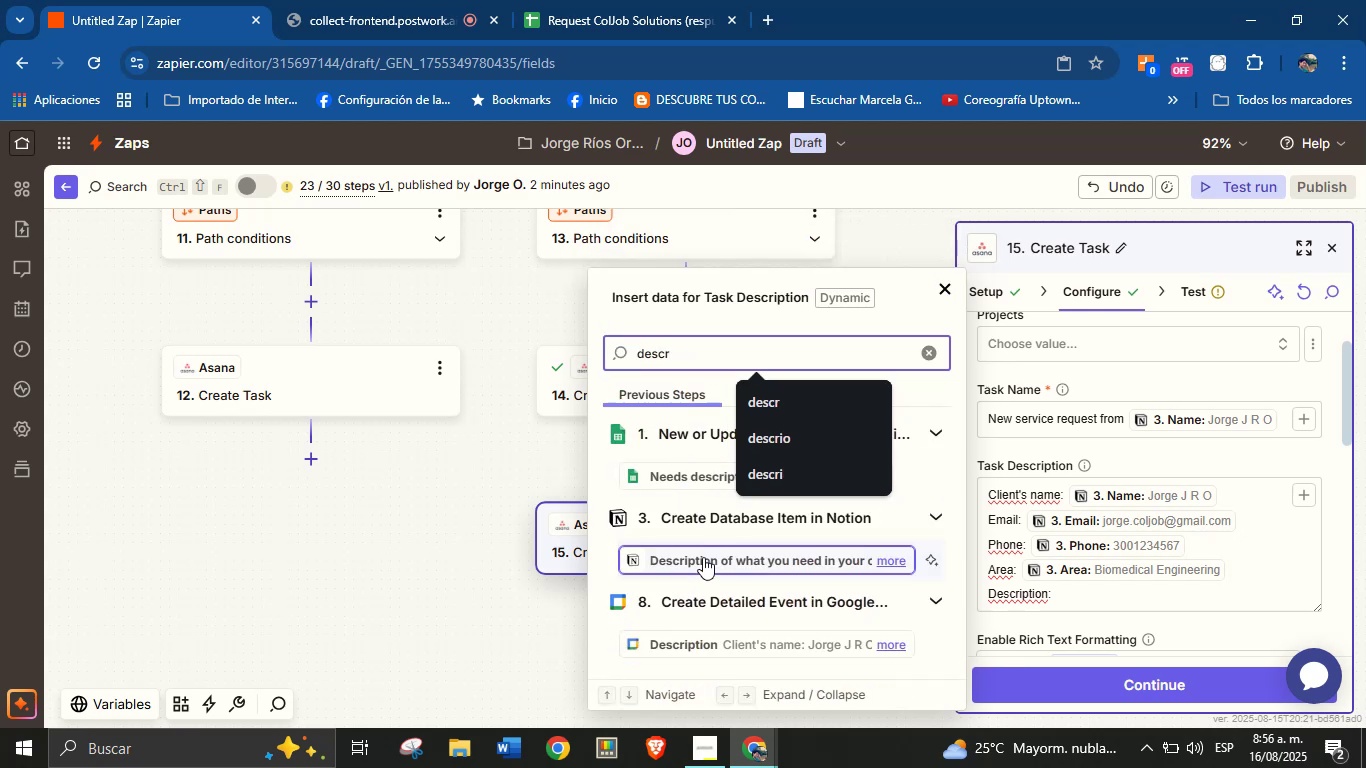 
left_click([703, 557])
 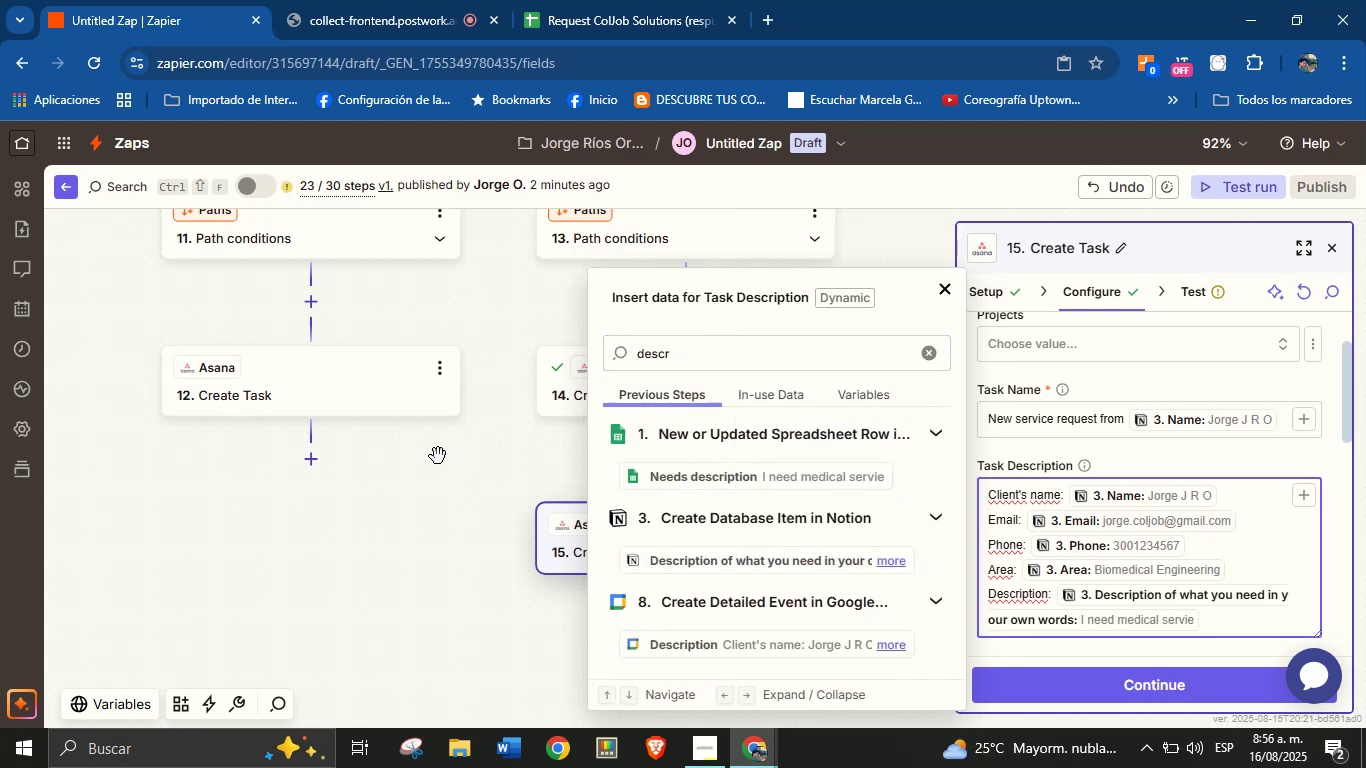 
left_click_drag(start_coordinate=[502, 316], to_coordinate=[494, 575])
 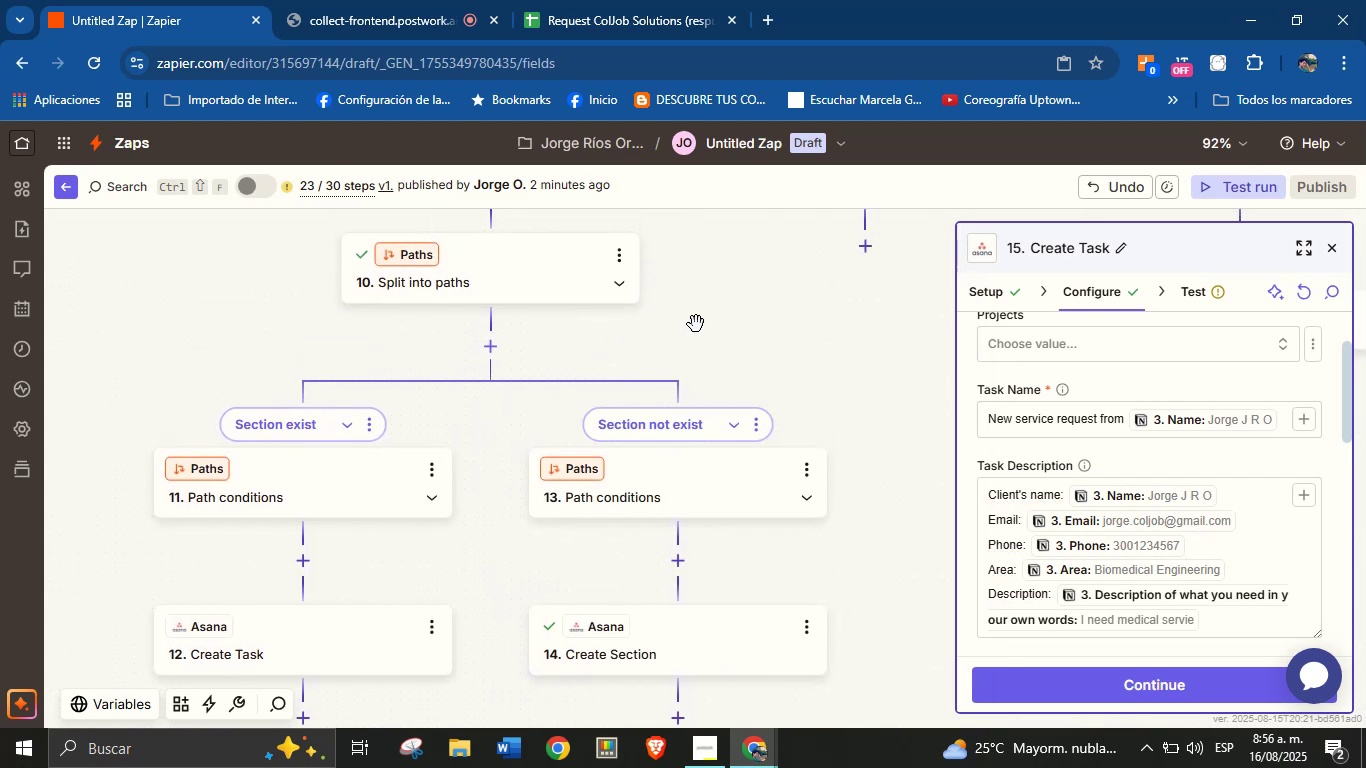 
left_click_drag(start_coordinate=[711, 324], to_coordinate=[717, 585])
 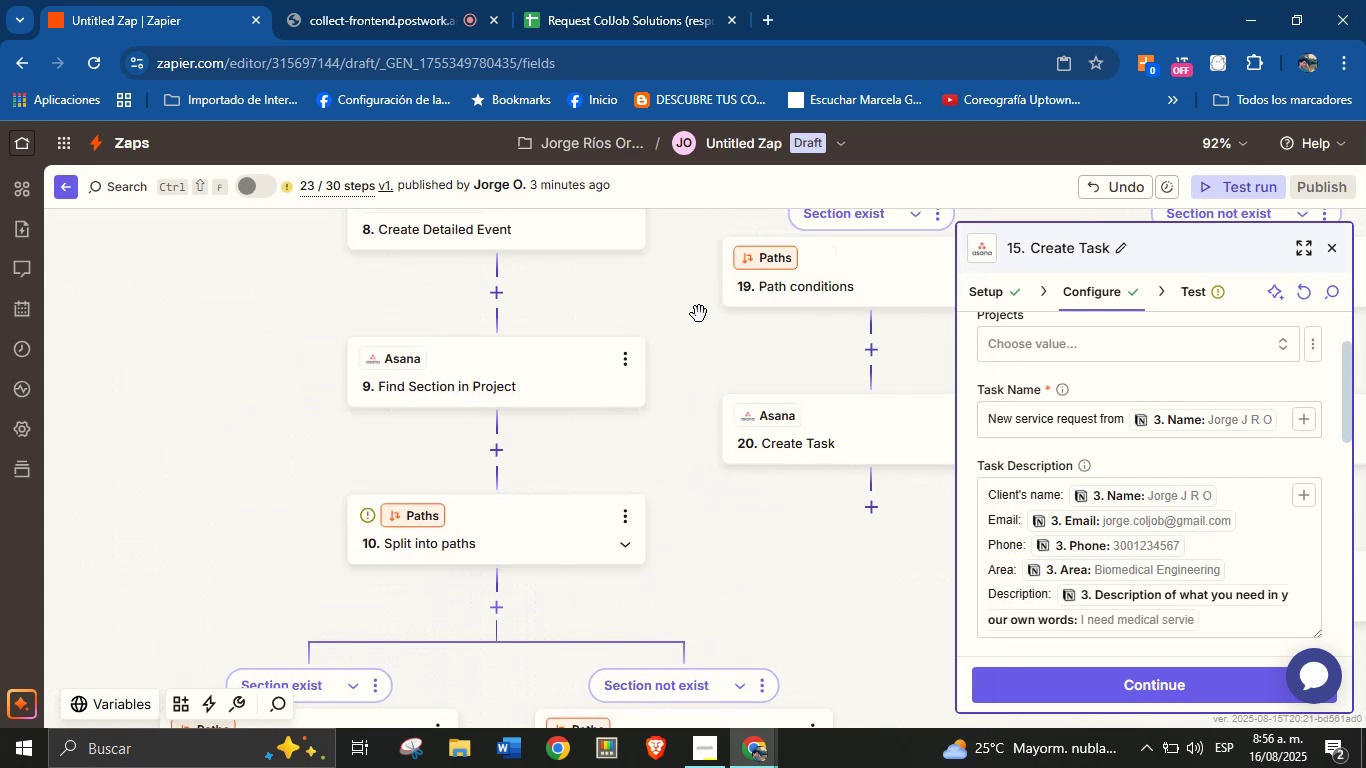 
left_click_drag(start_coordinate=[698, 314], to_coordinate=[673, 312])
 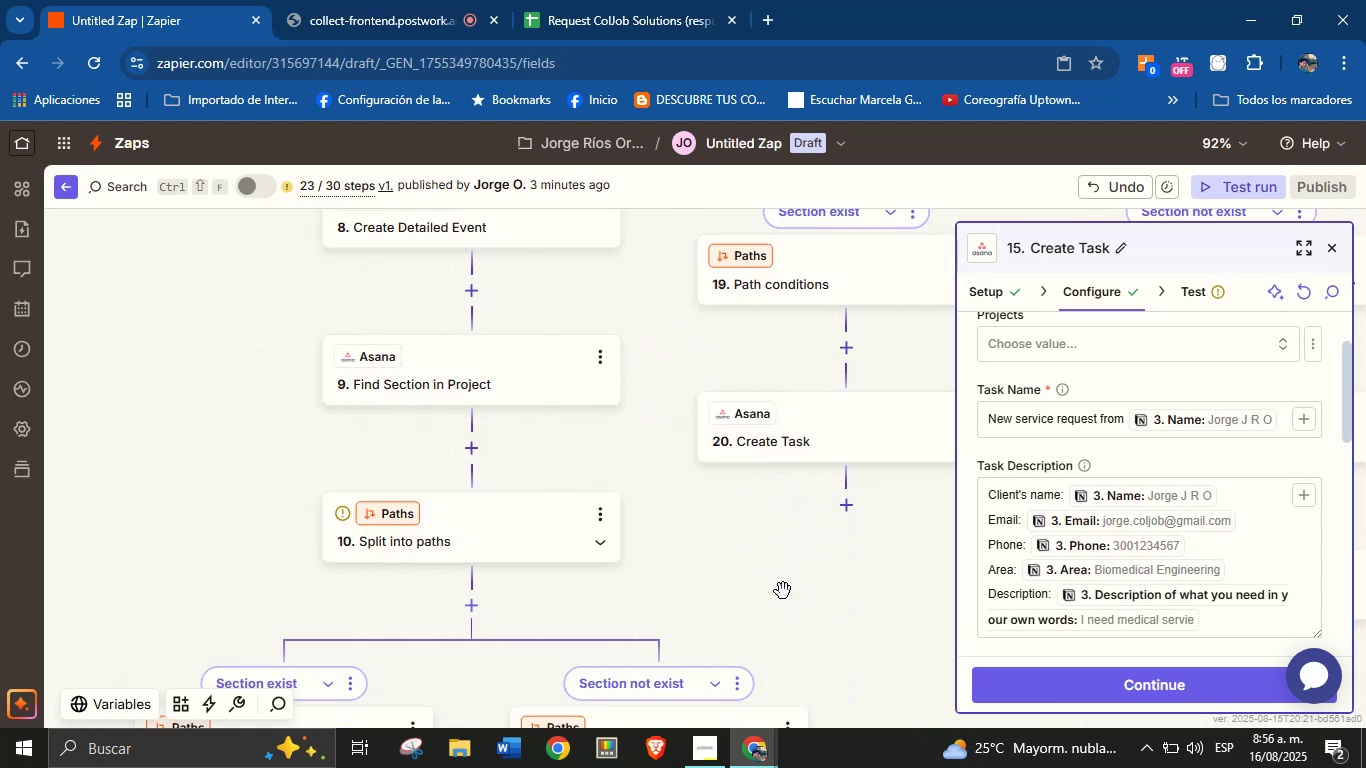 
left_click_drag(start_coordinate=[783, 592], to_coordinate=[771, 390])
 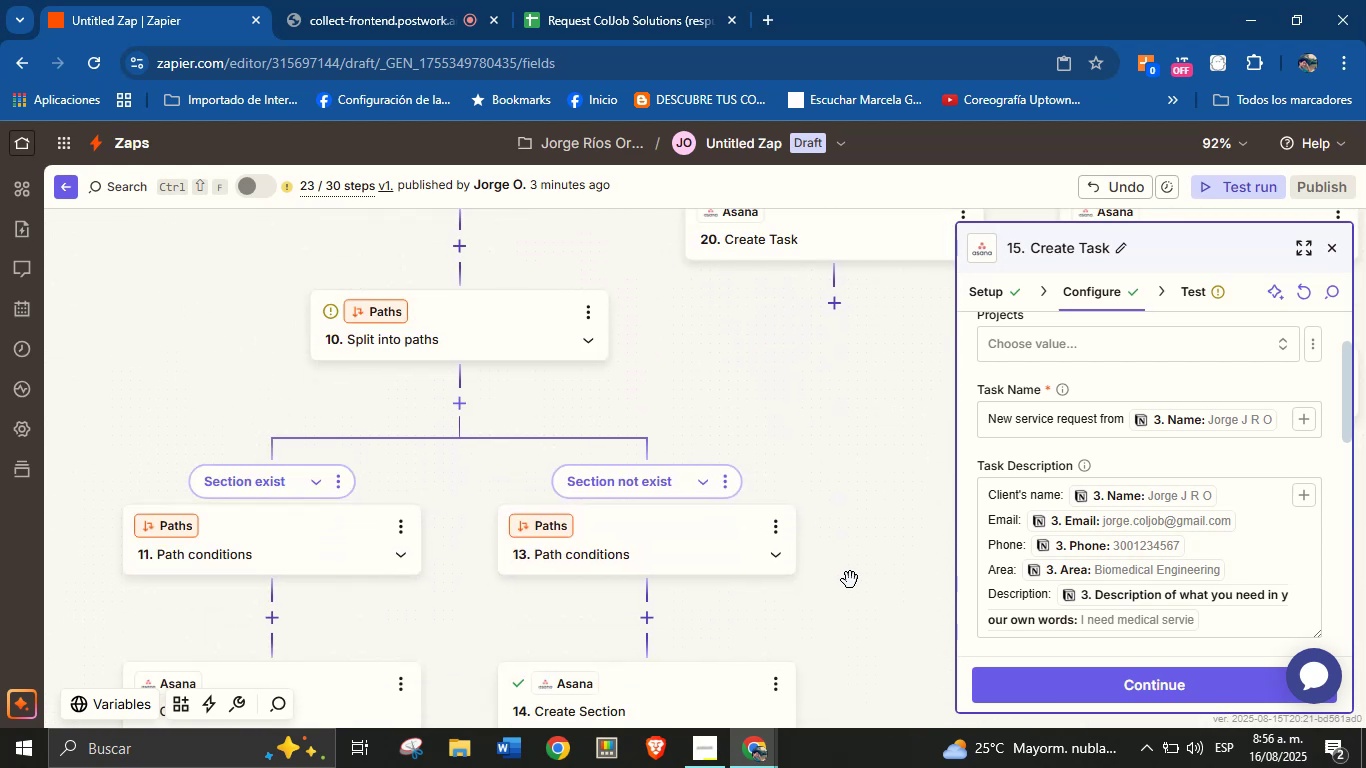 
left_click_drag(start_coordinate=[851, 579], to_coordinate=[853, 446])
 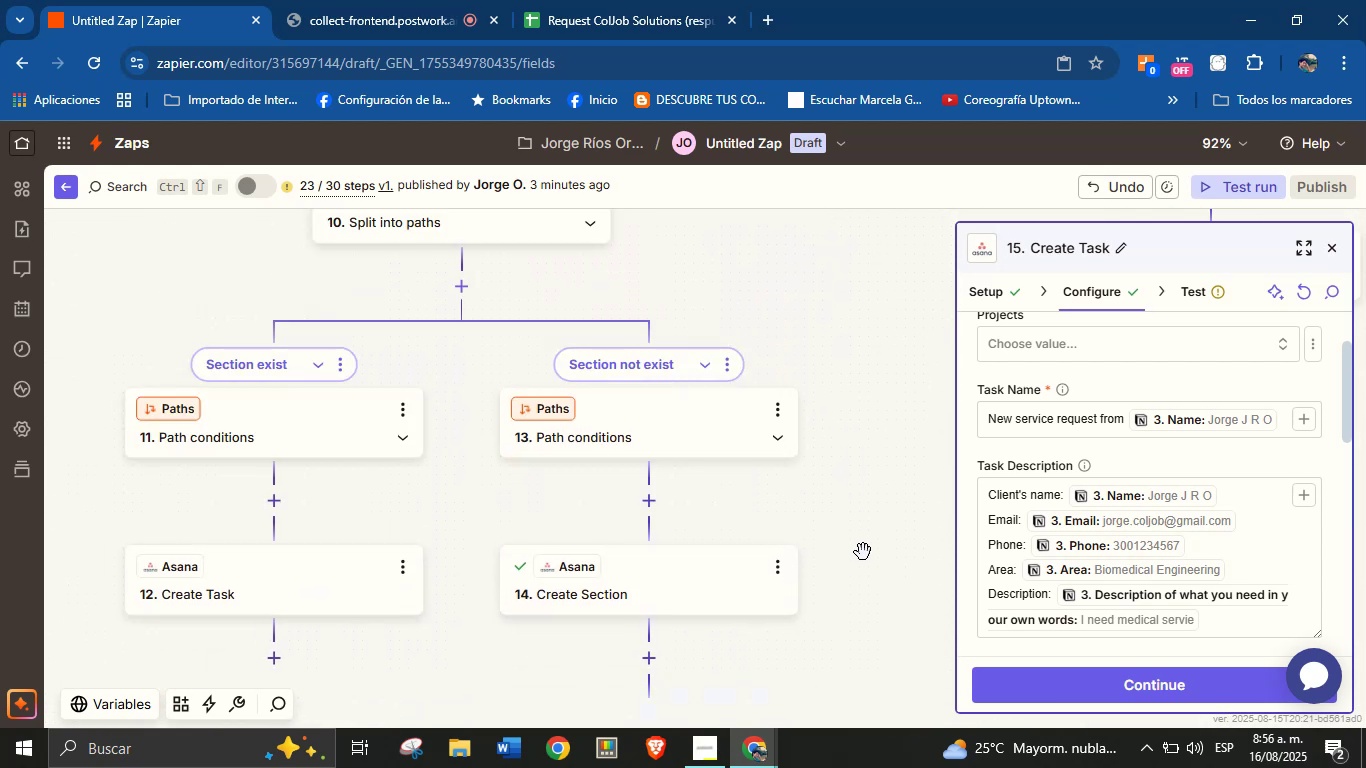 
left_click_drag(start_coordinate=[863, 552], to_coordinate=[860, 473])
 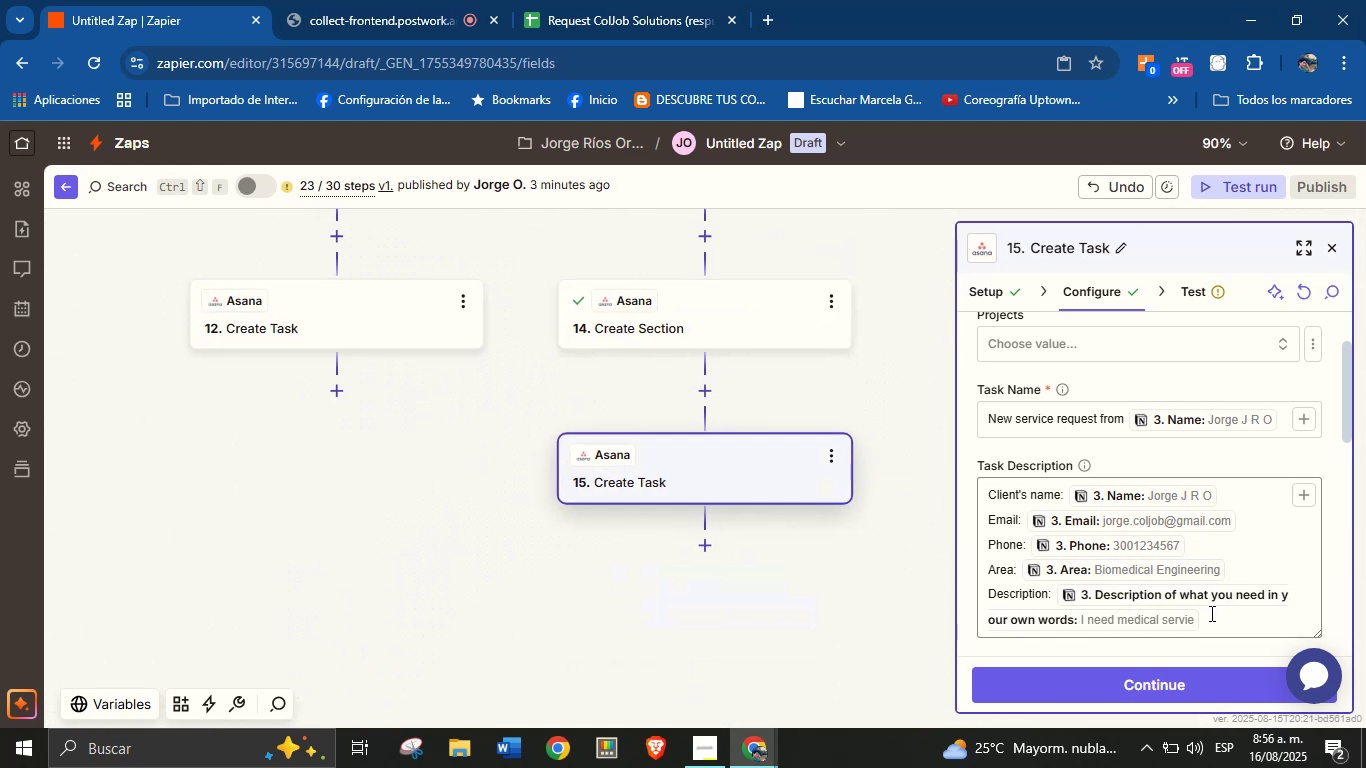 
left_click([1210, 616])
 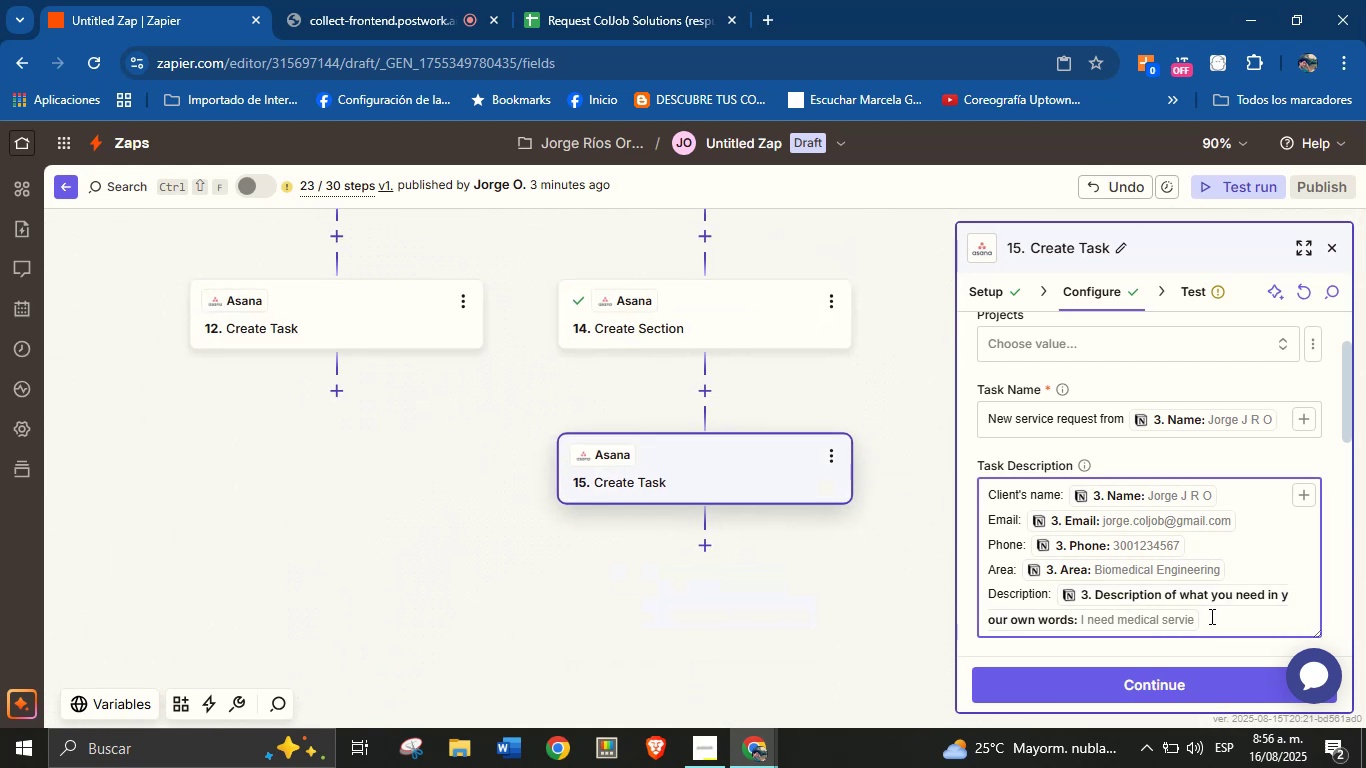 
key(Enter)
 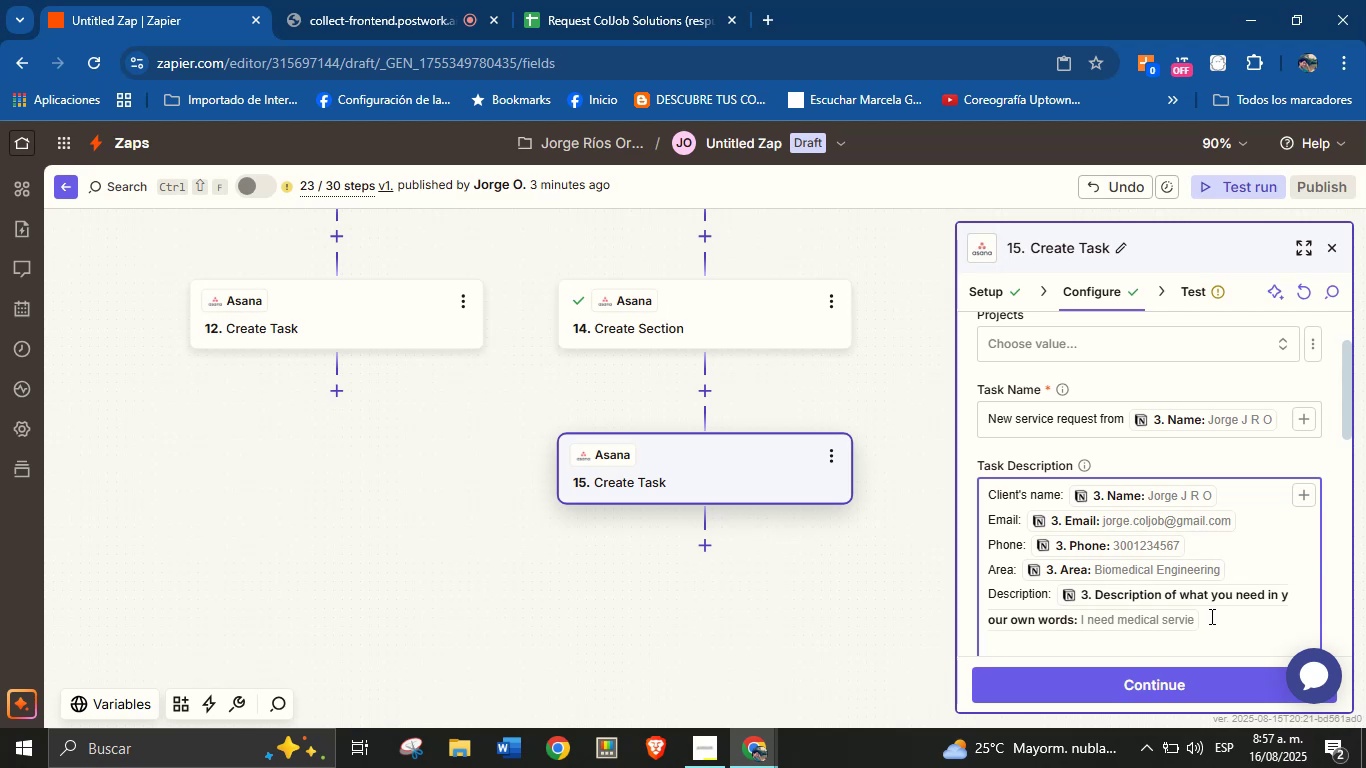 
wait(41.8)
 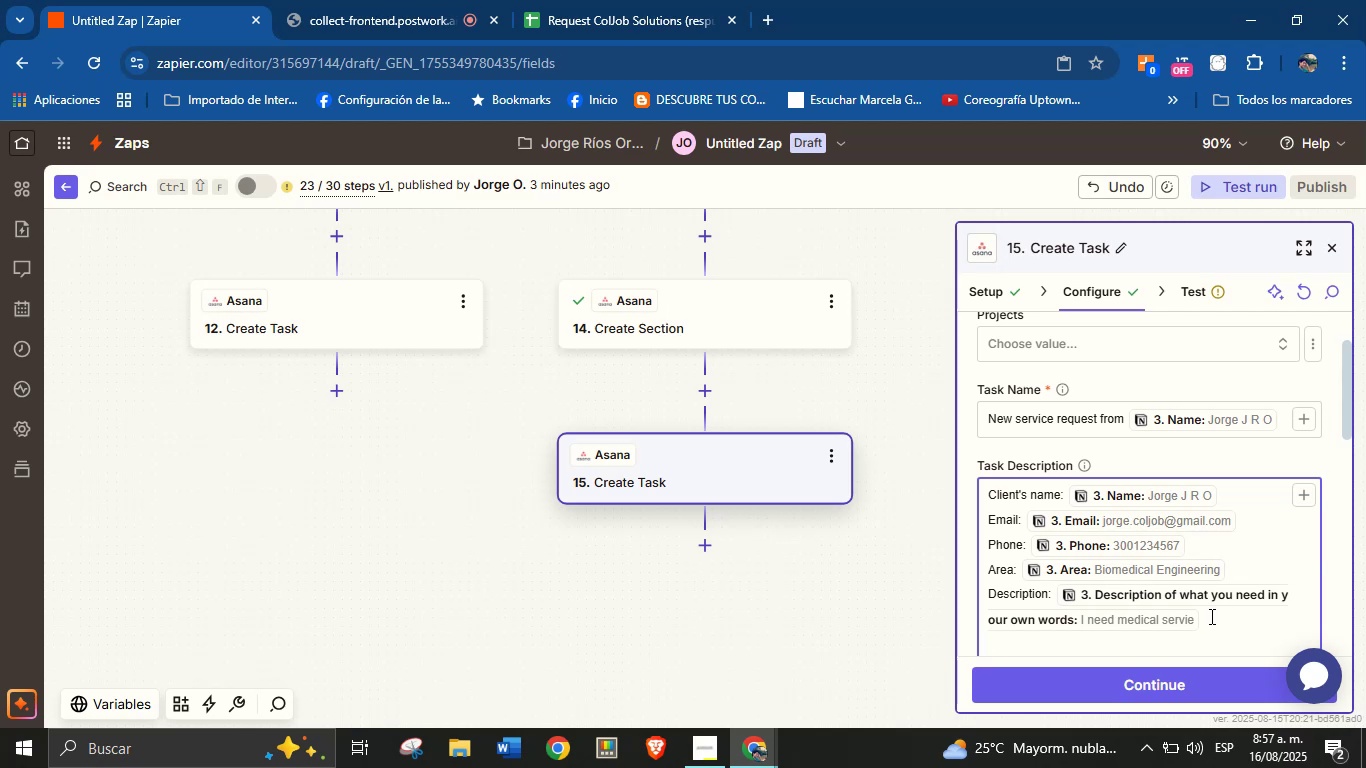 
type(Event> )
 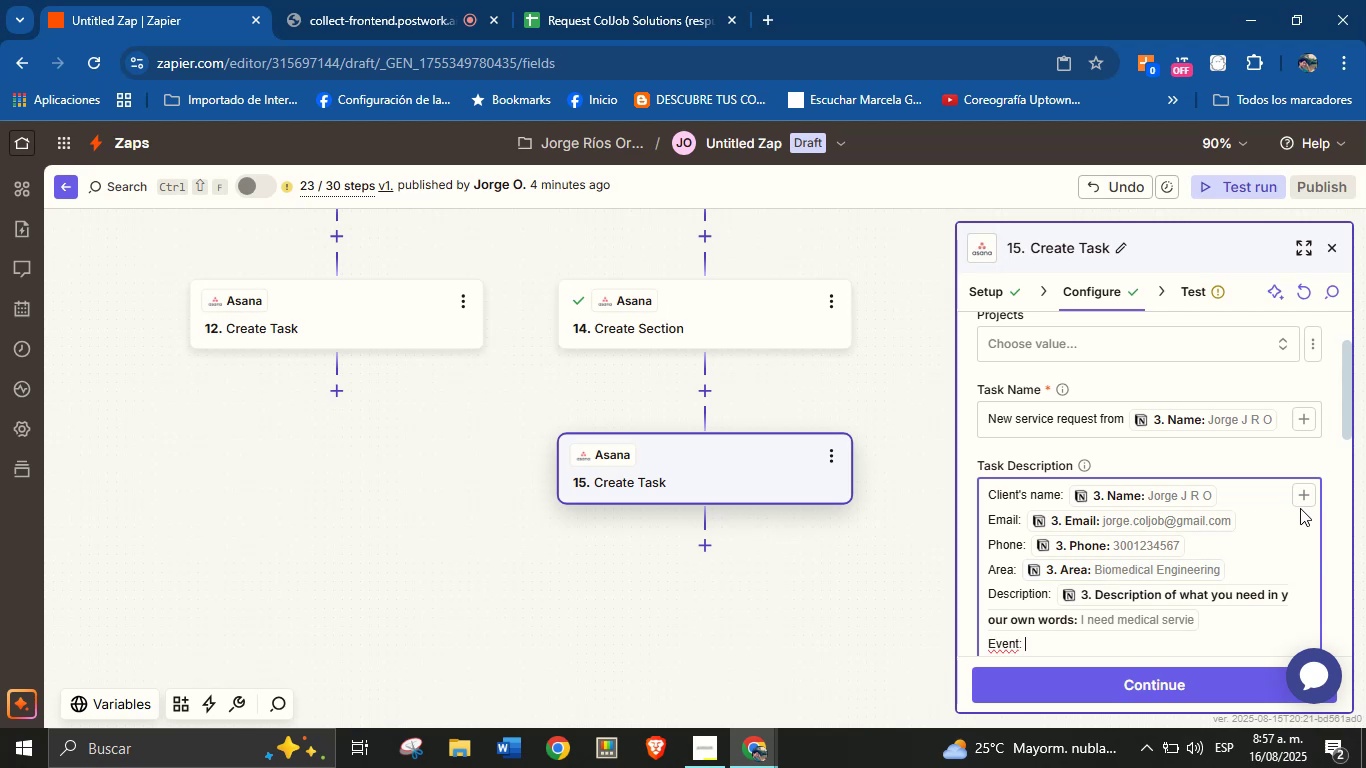 
left_click([1300, 495])
 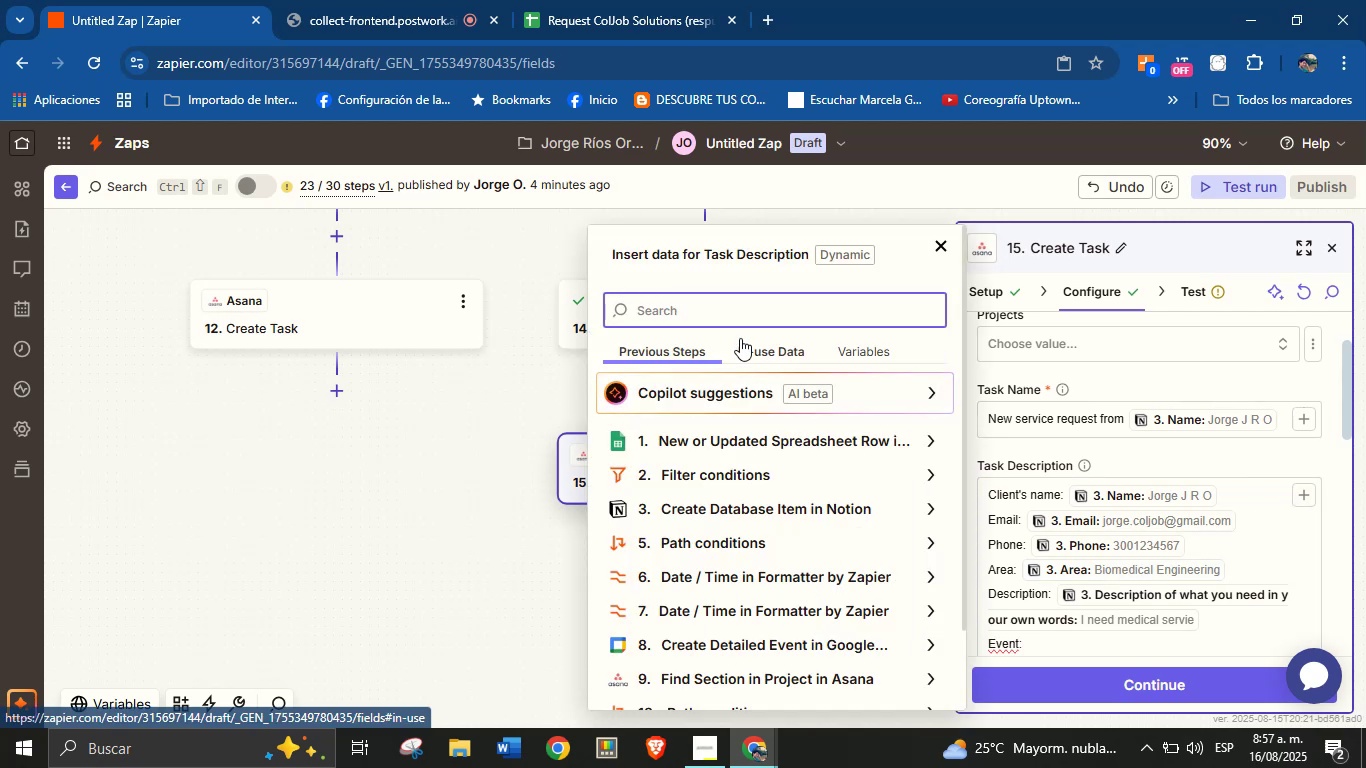 
type(event)
 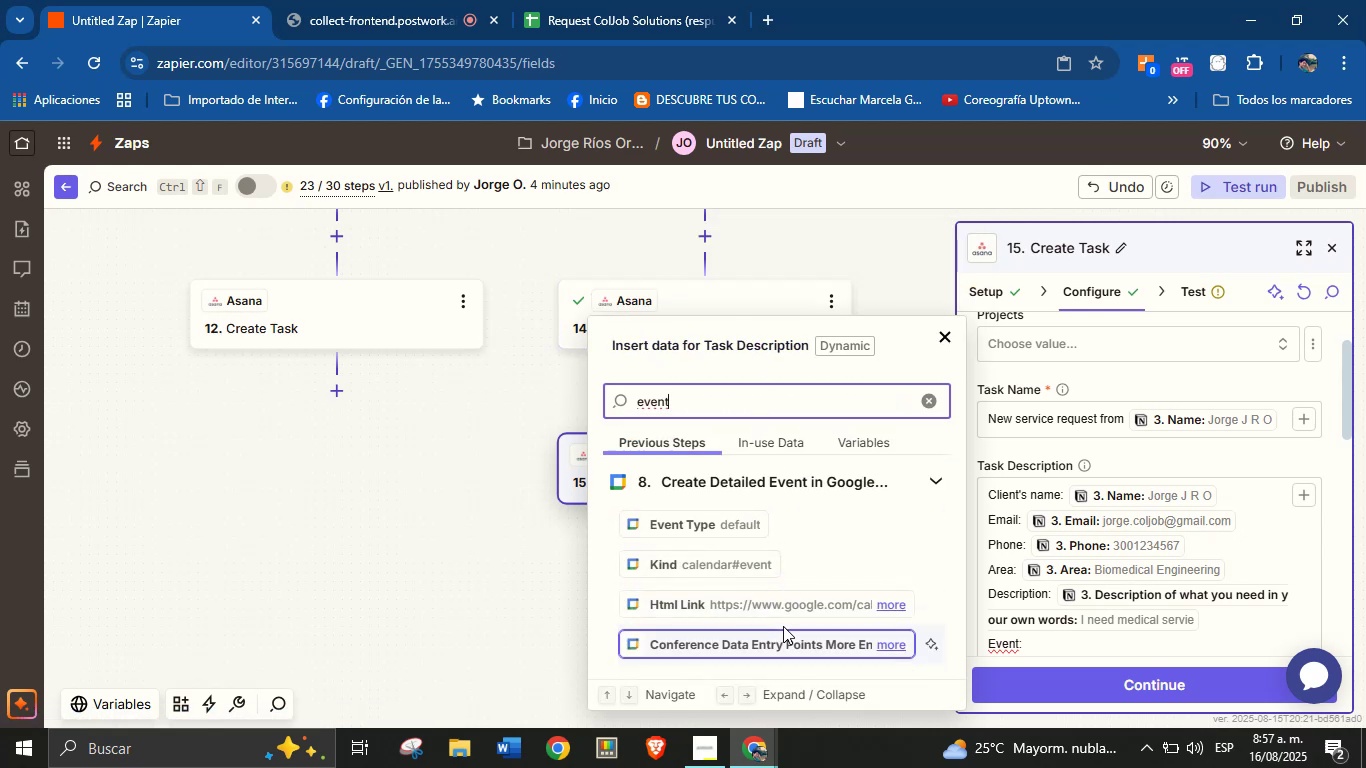 
left_click([802, 606])
 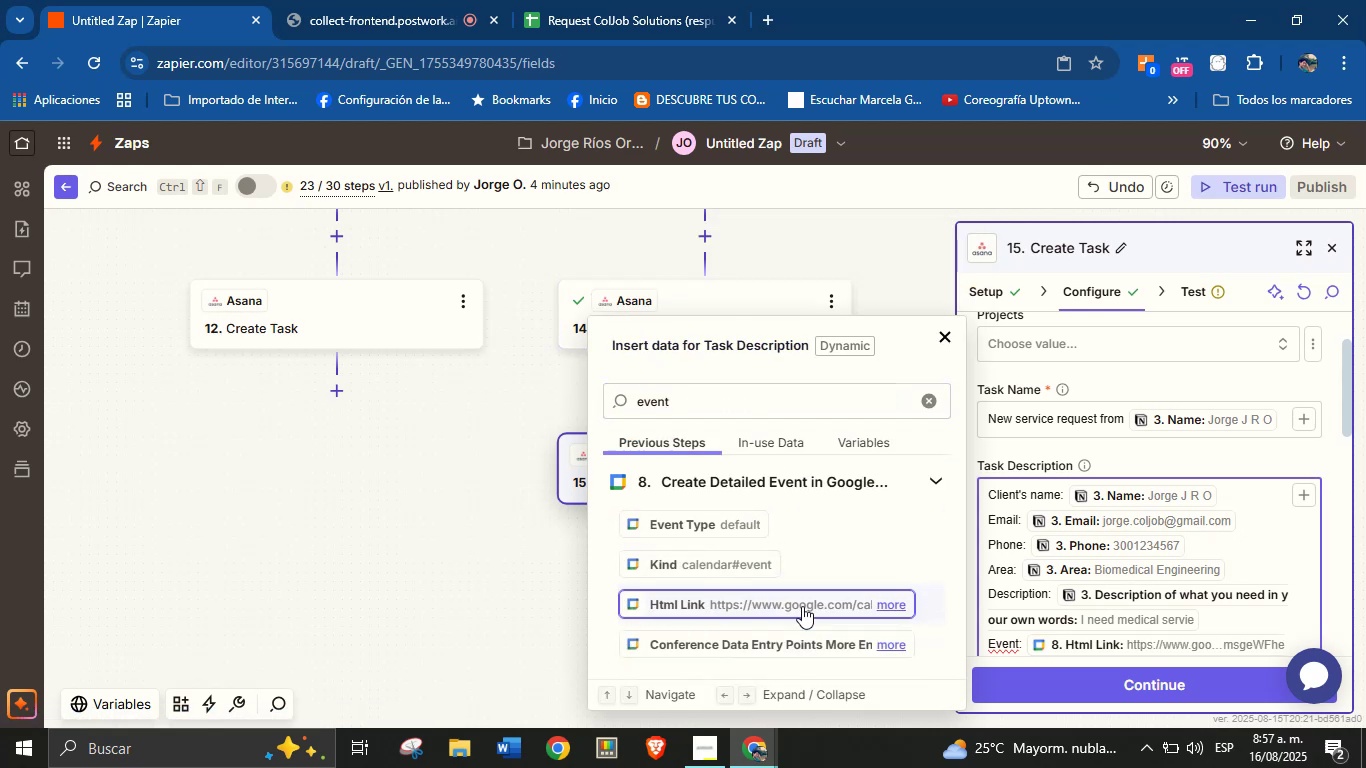 
key(Enter)
 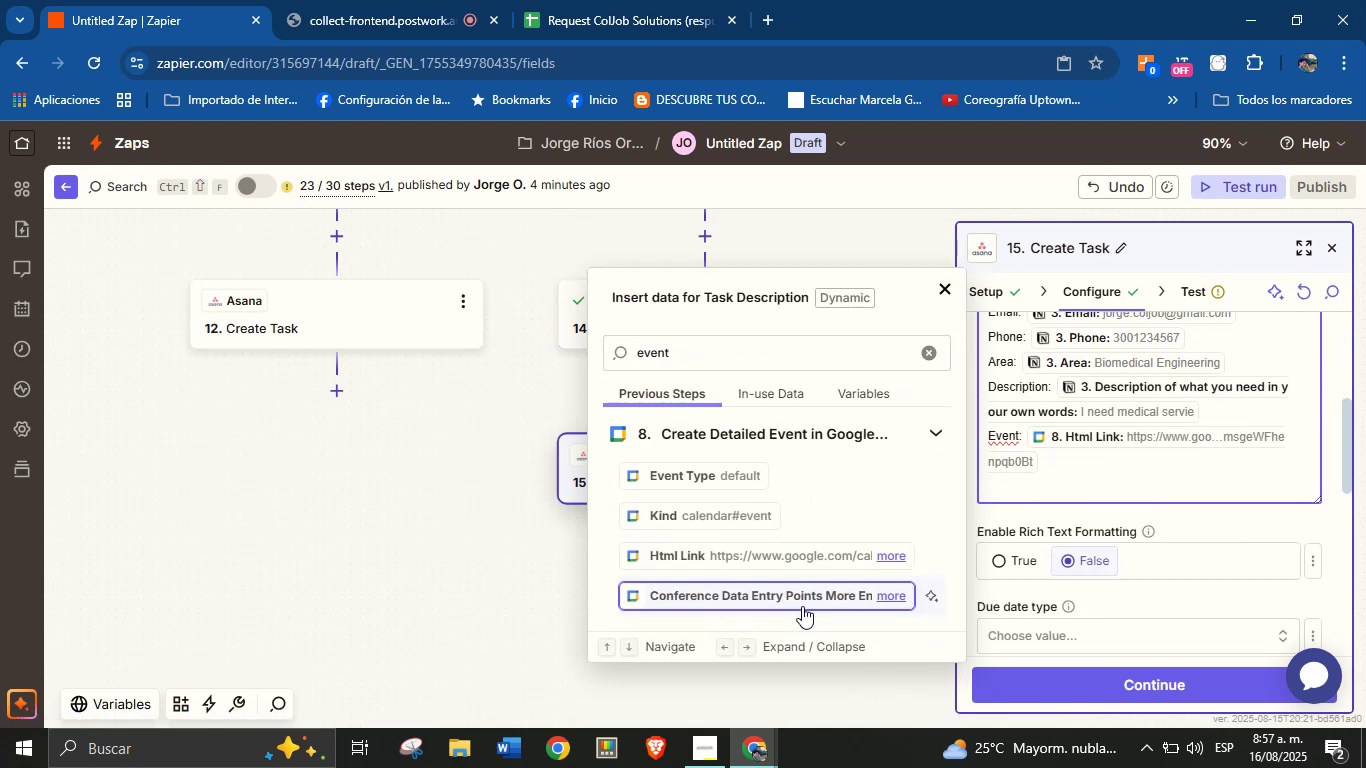 
type(Meeting date ^ time> )
 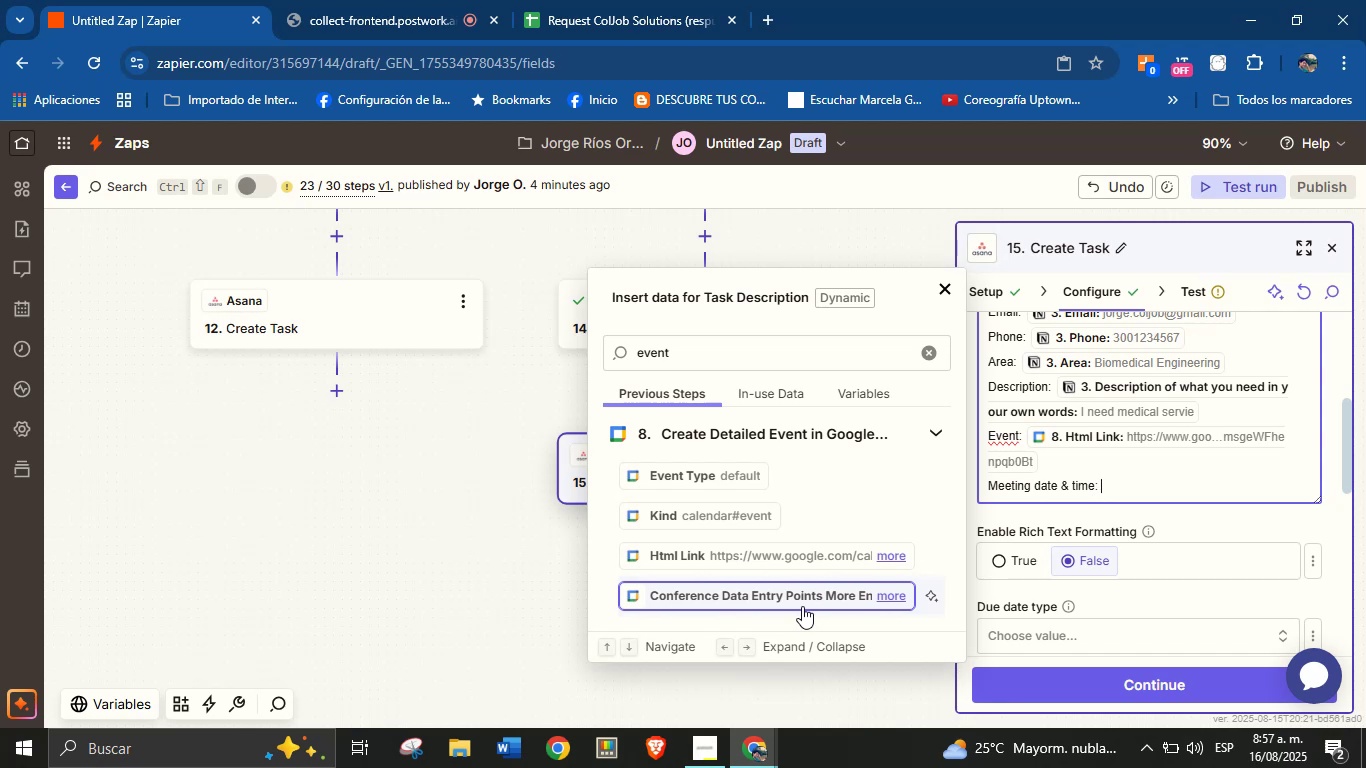 
wait(6.47)
 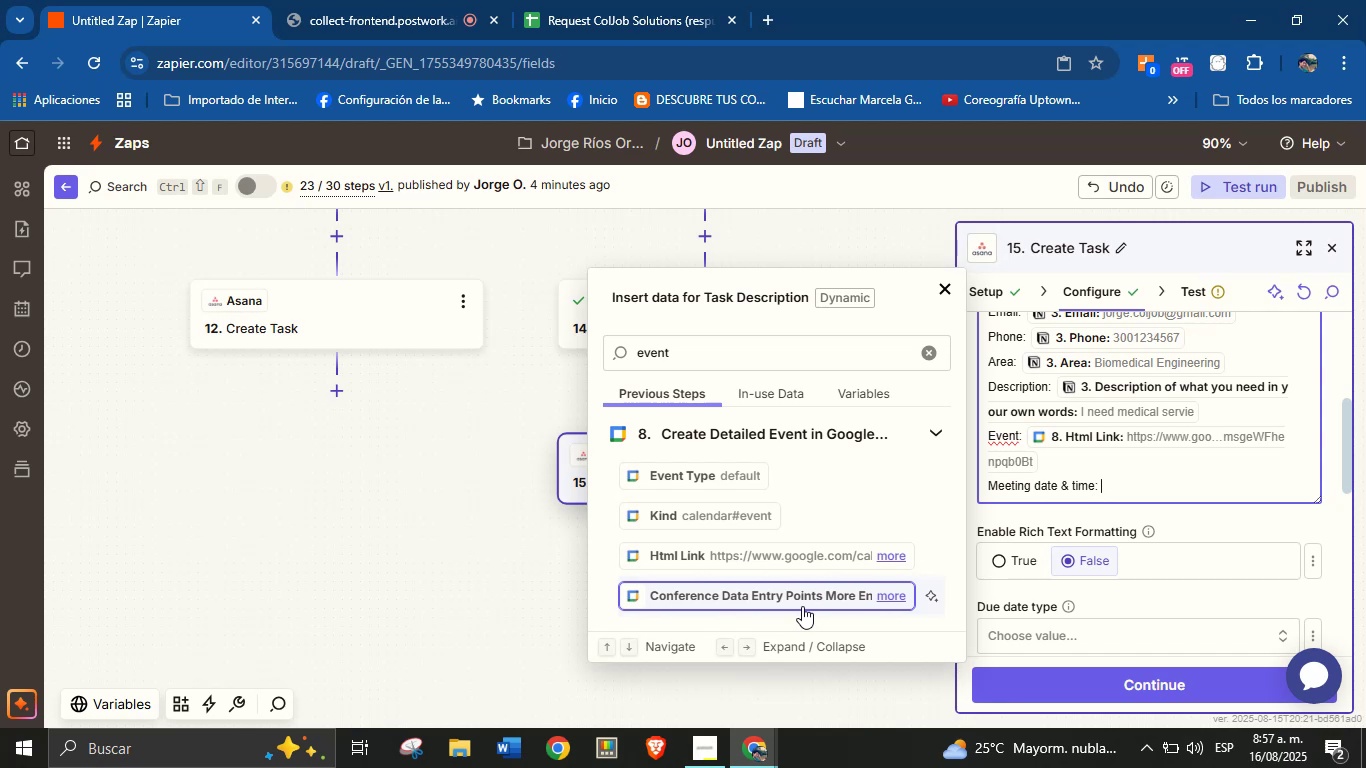 
double_click([750, 360])
 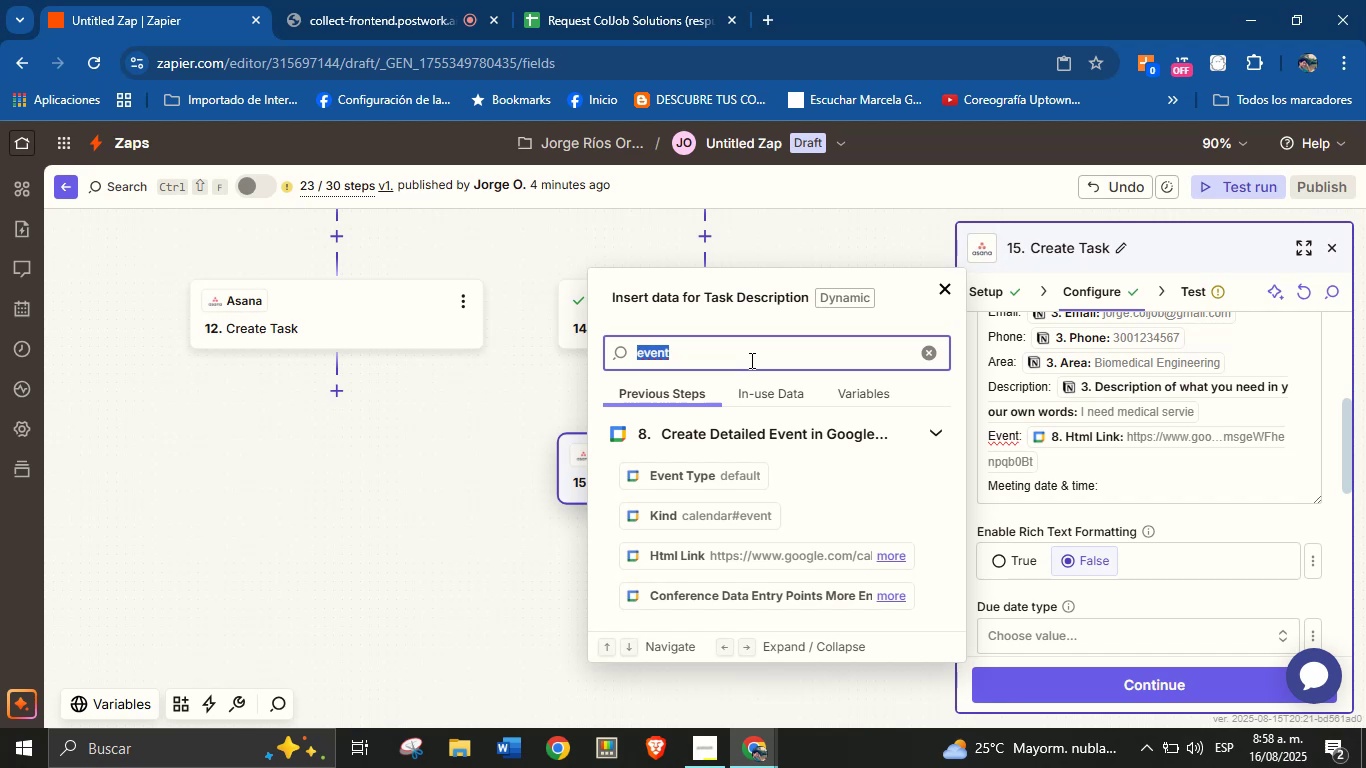 
type(meet)
 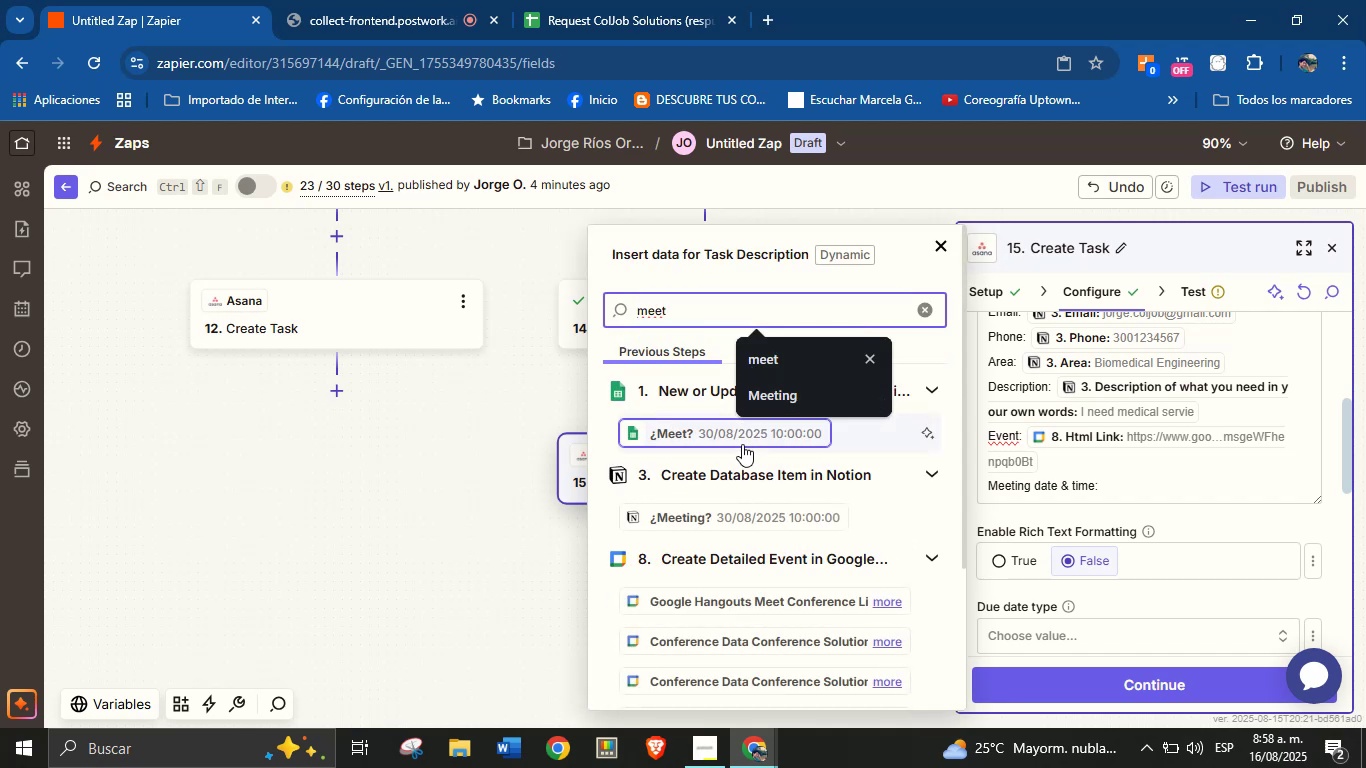 
left_click([727, 516])
 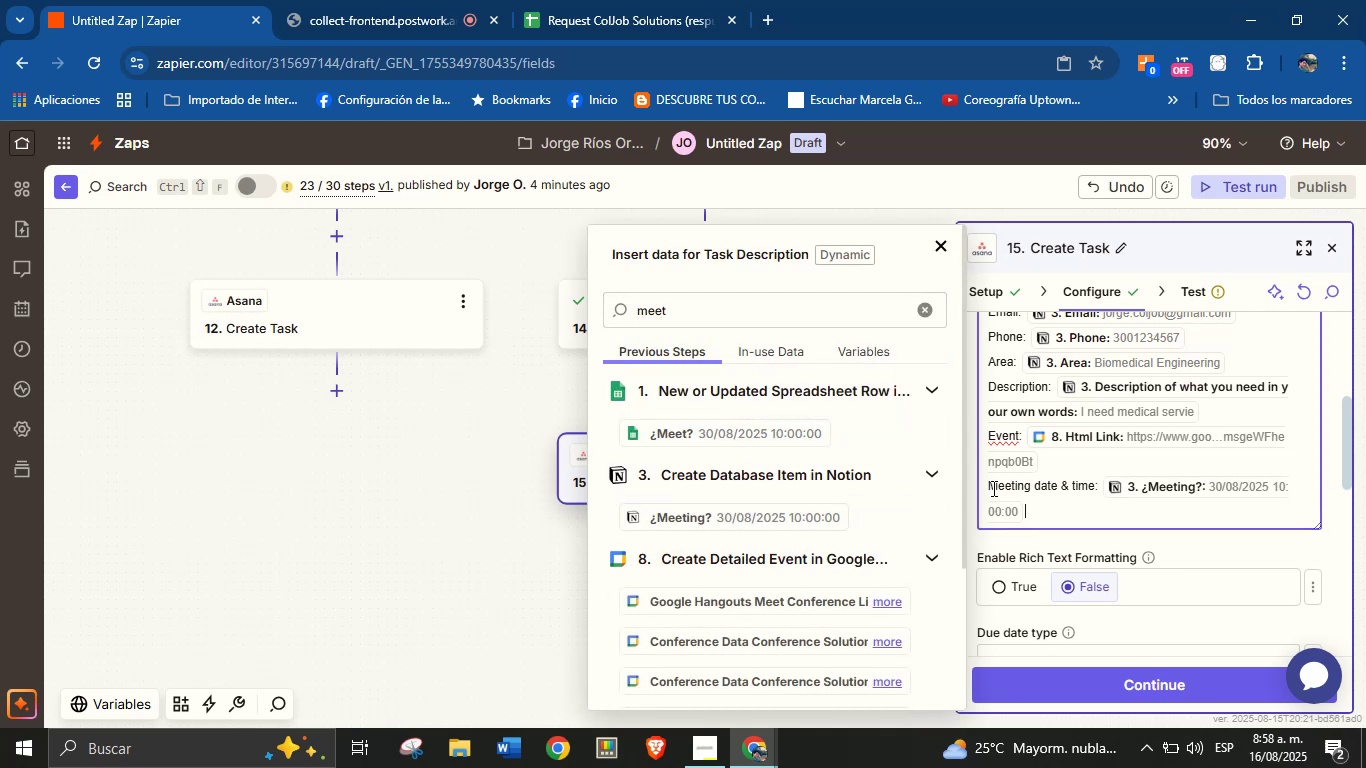 
key(Enter)
 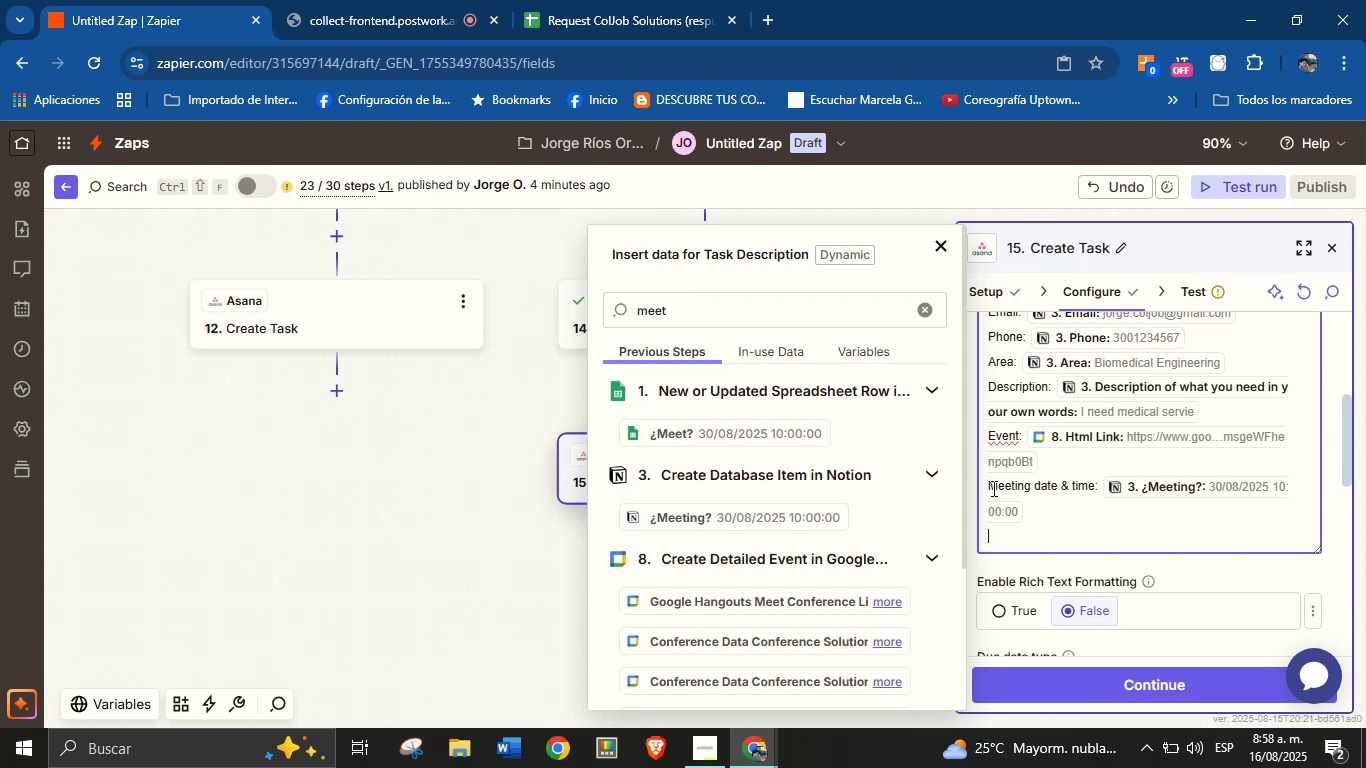 
wait(21.38)
 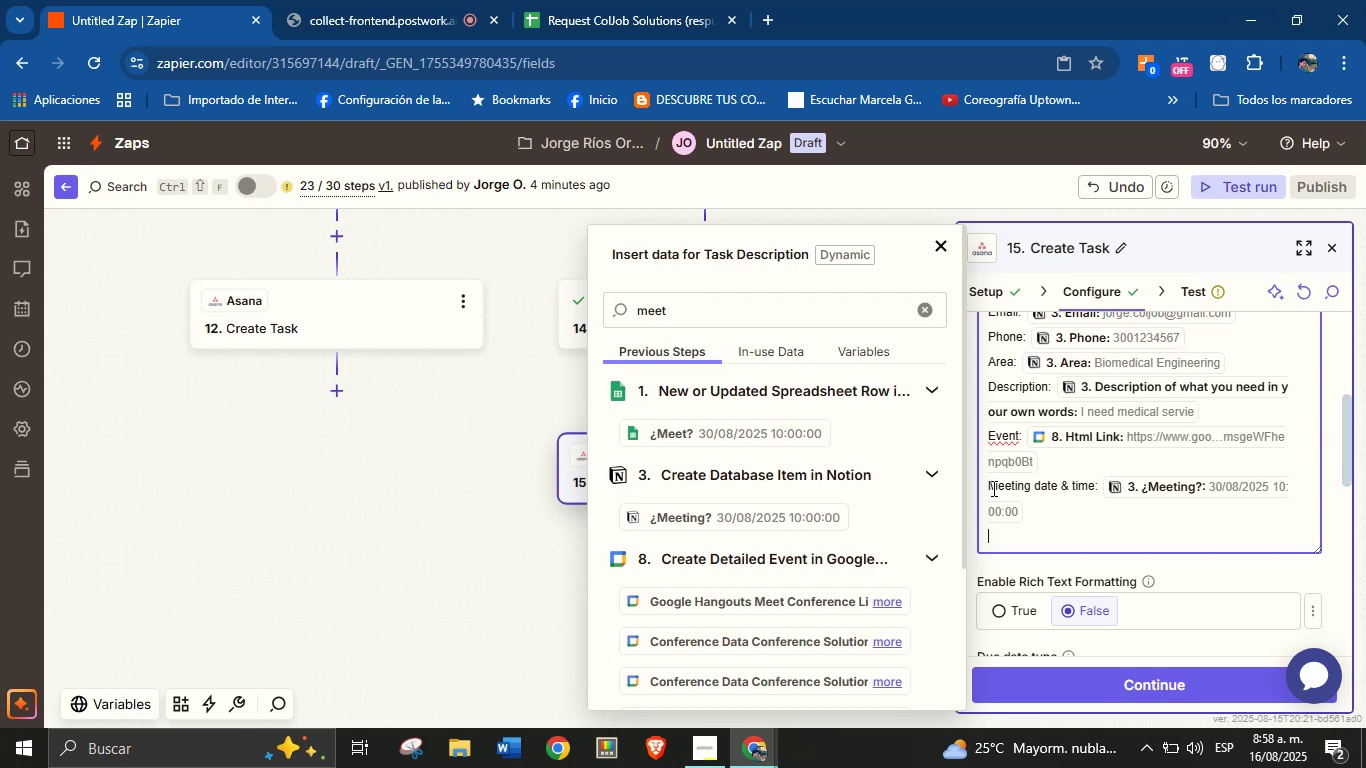 
type(m)
key(Backspace)
type(Meeting link> )
 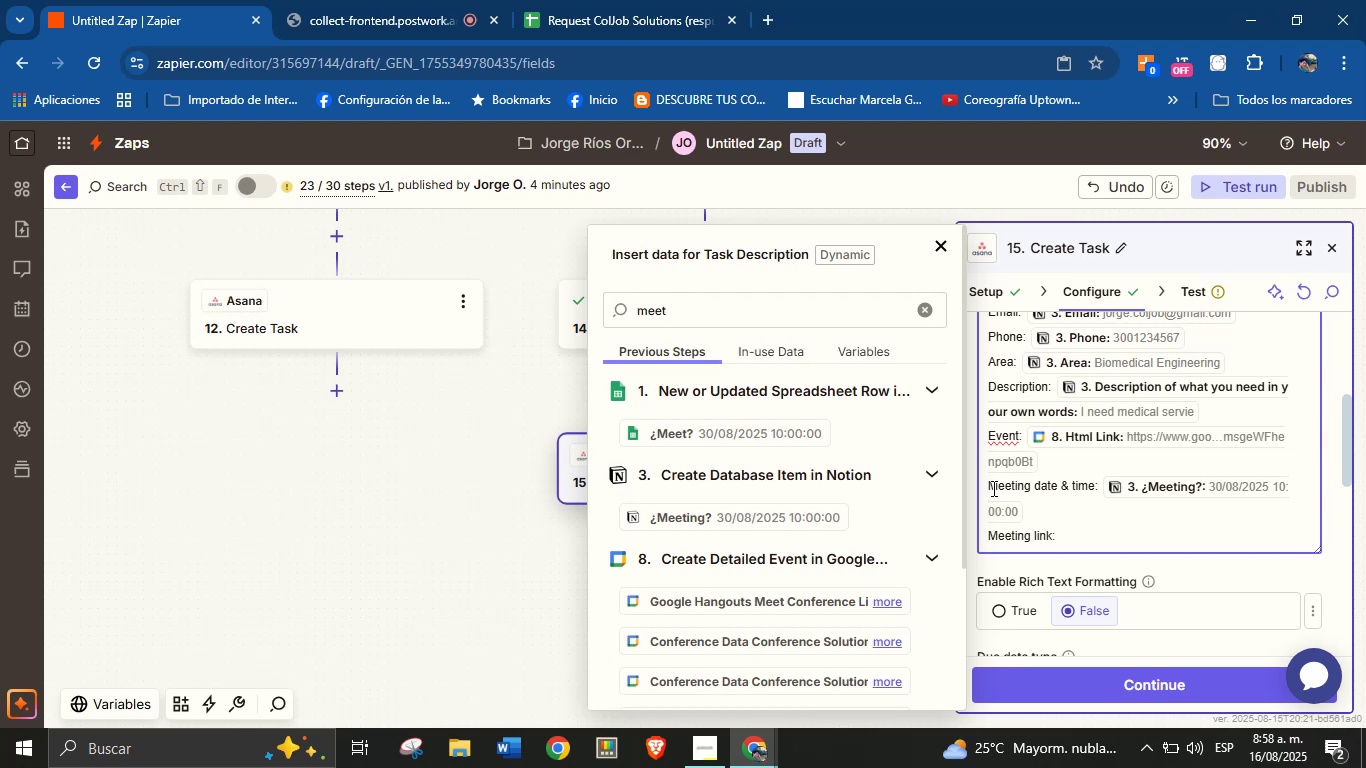 
left_click([927, 308])
 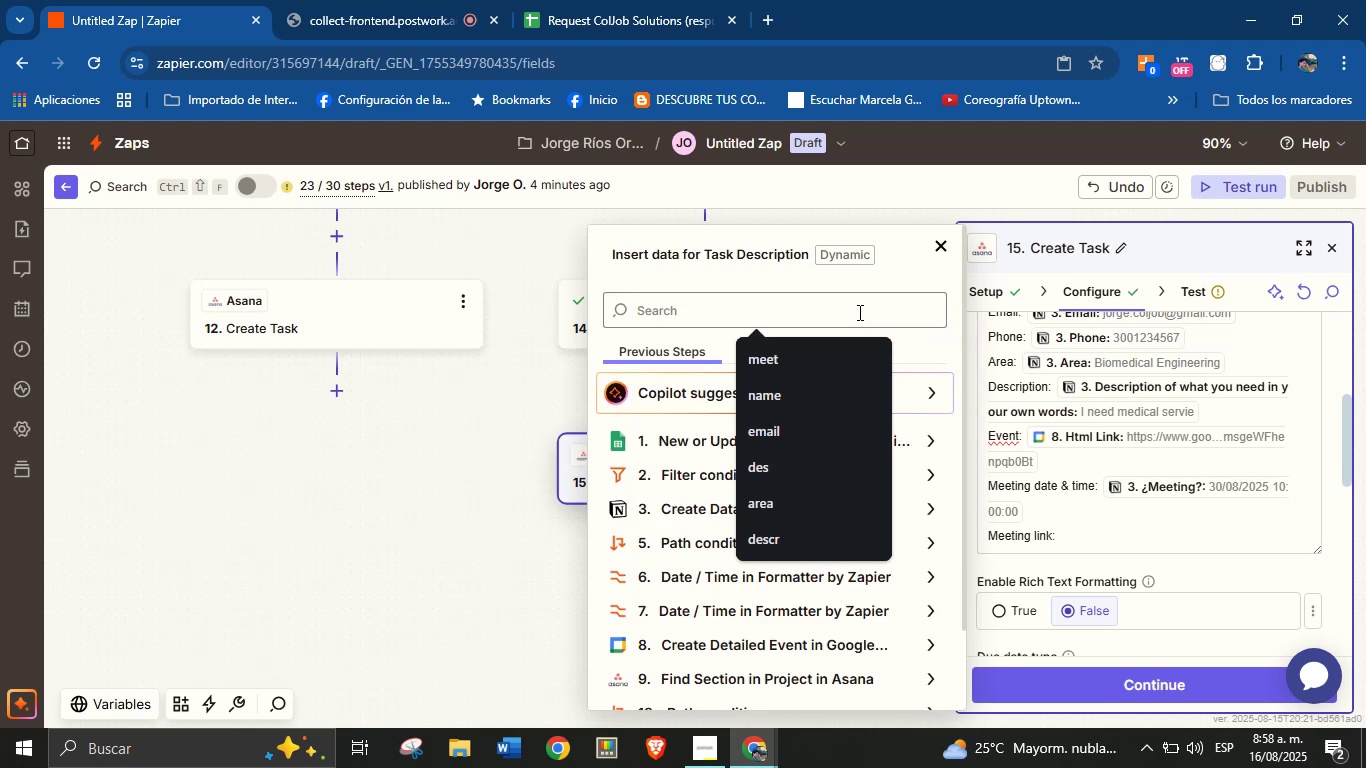 
left_click([858, 312])
 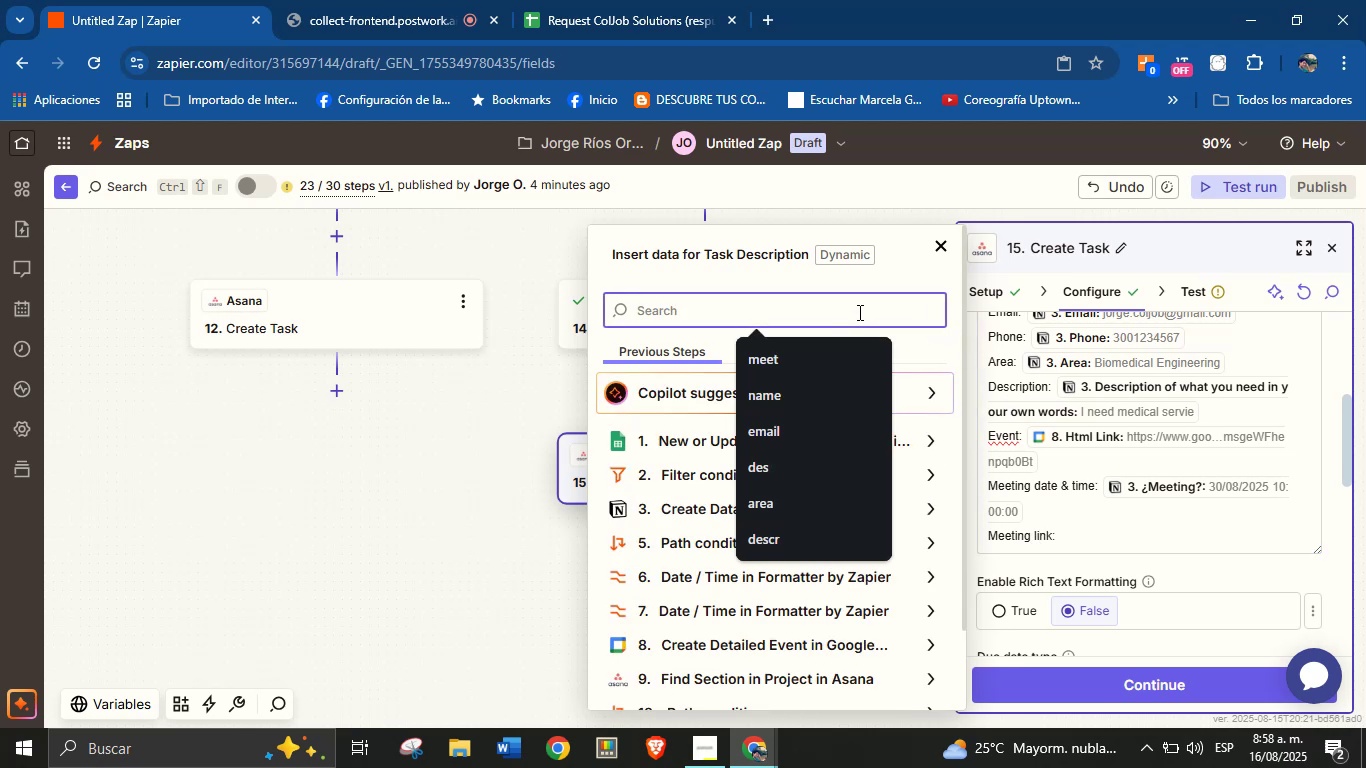 
type(meet)
 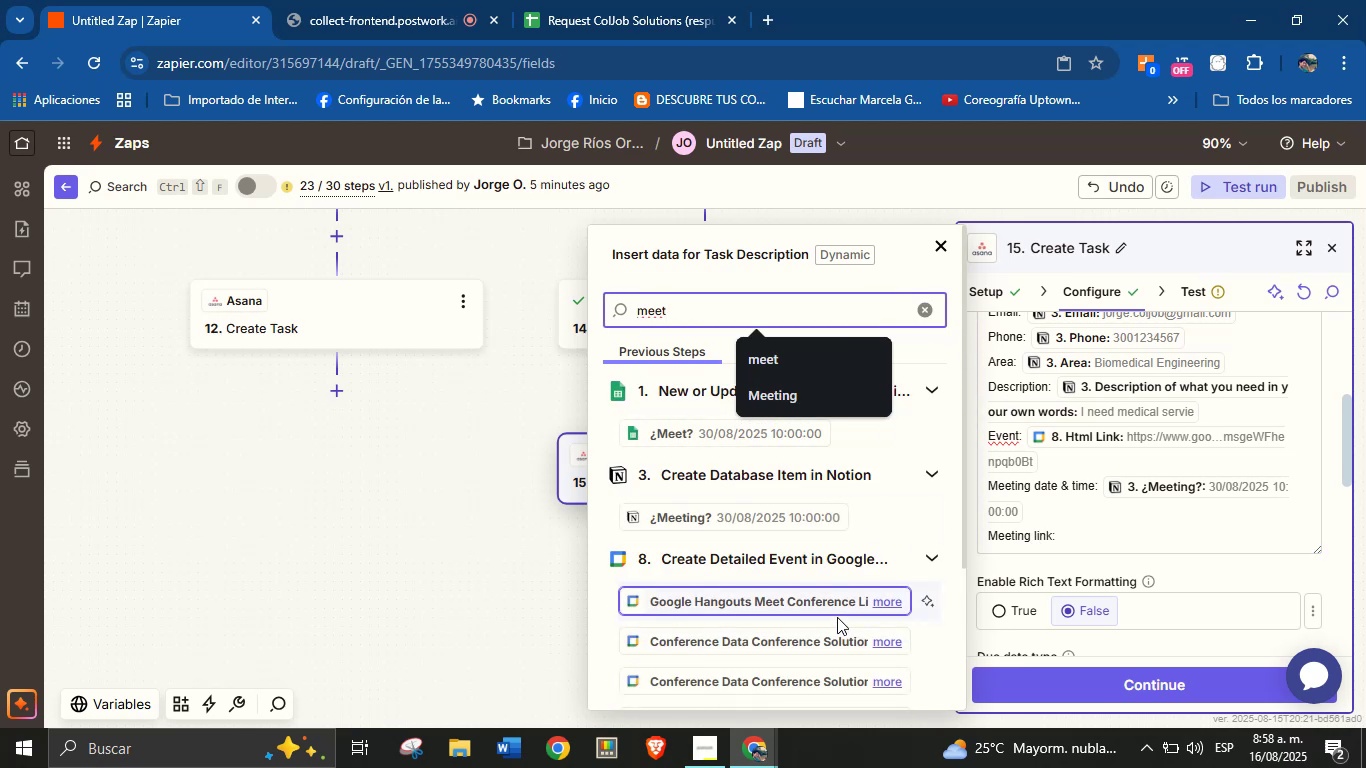 
left_click([837, 607])
 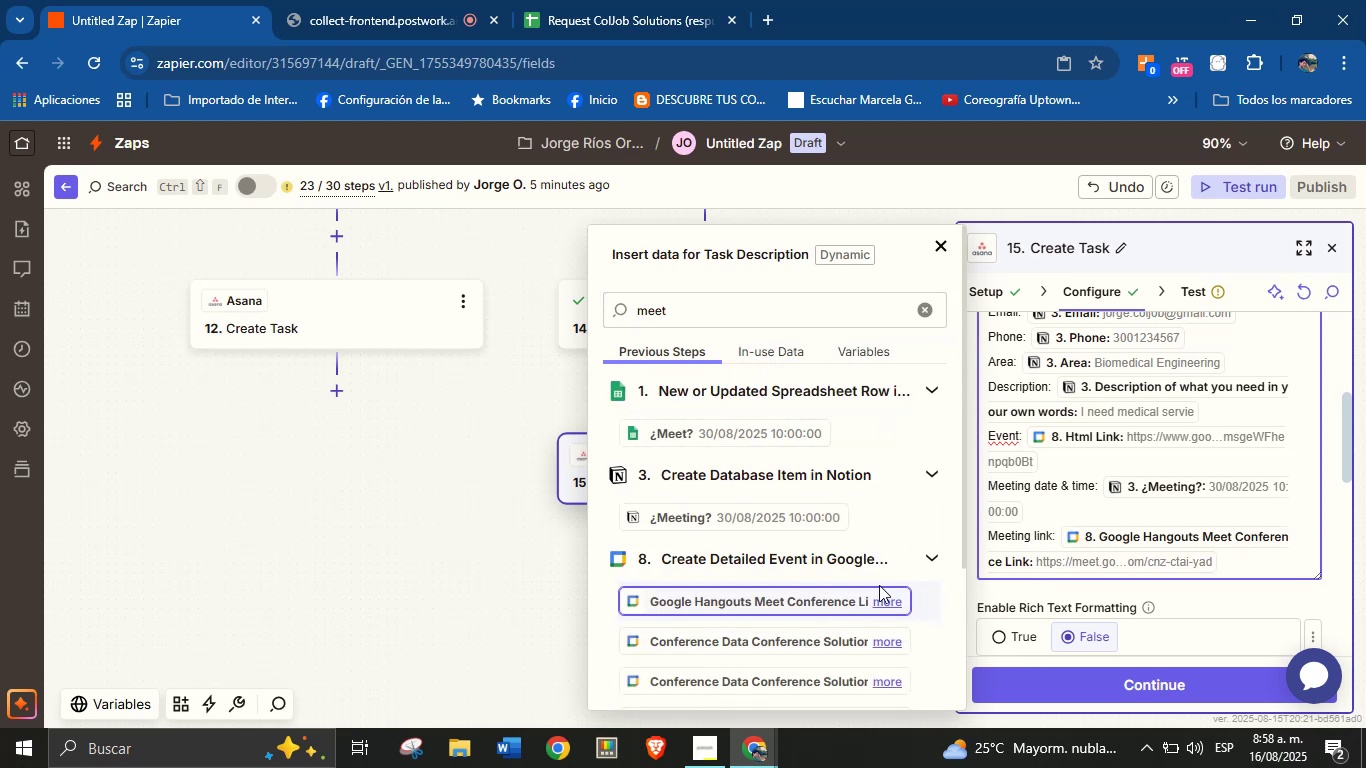 
key(Enter)
 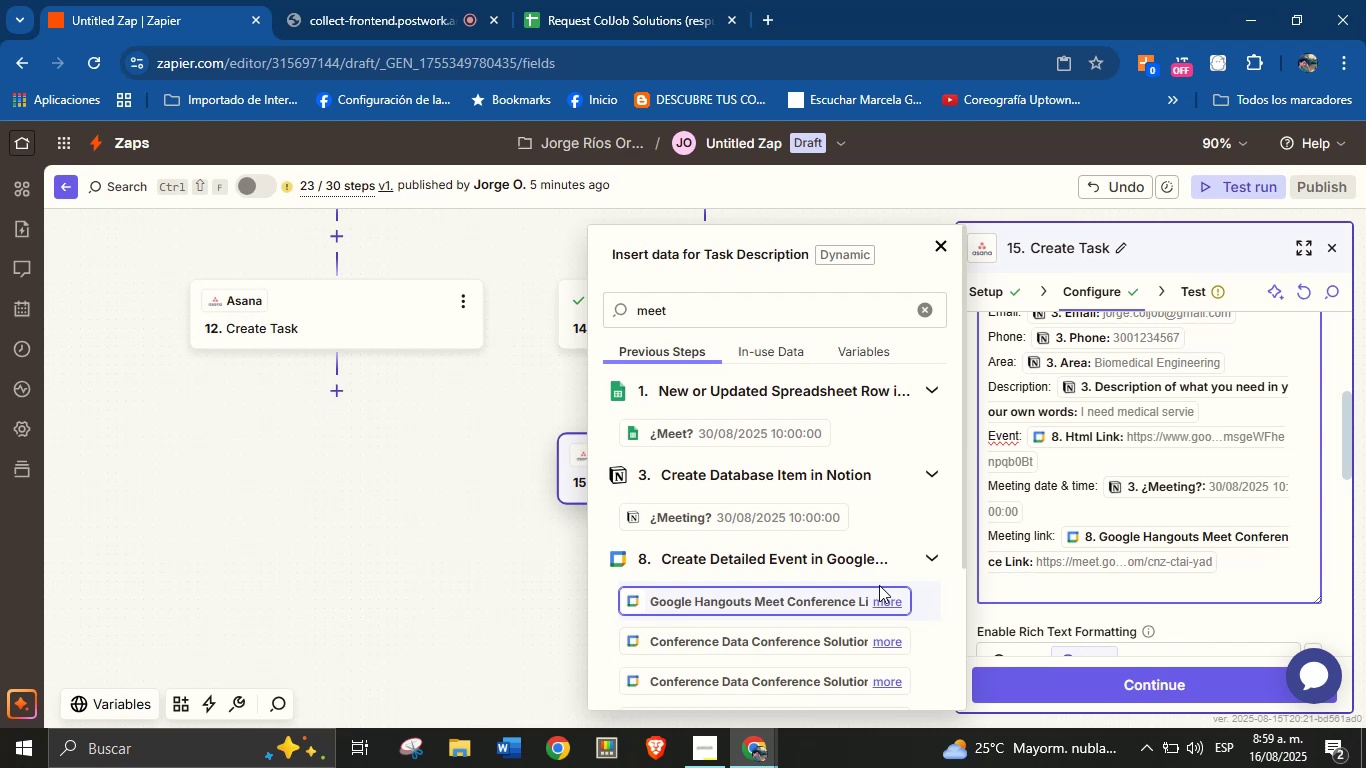 
wait(38.71)
 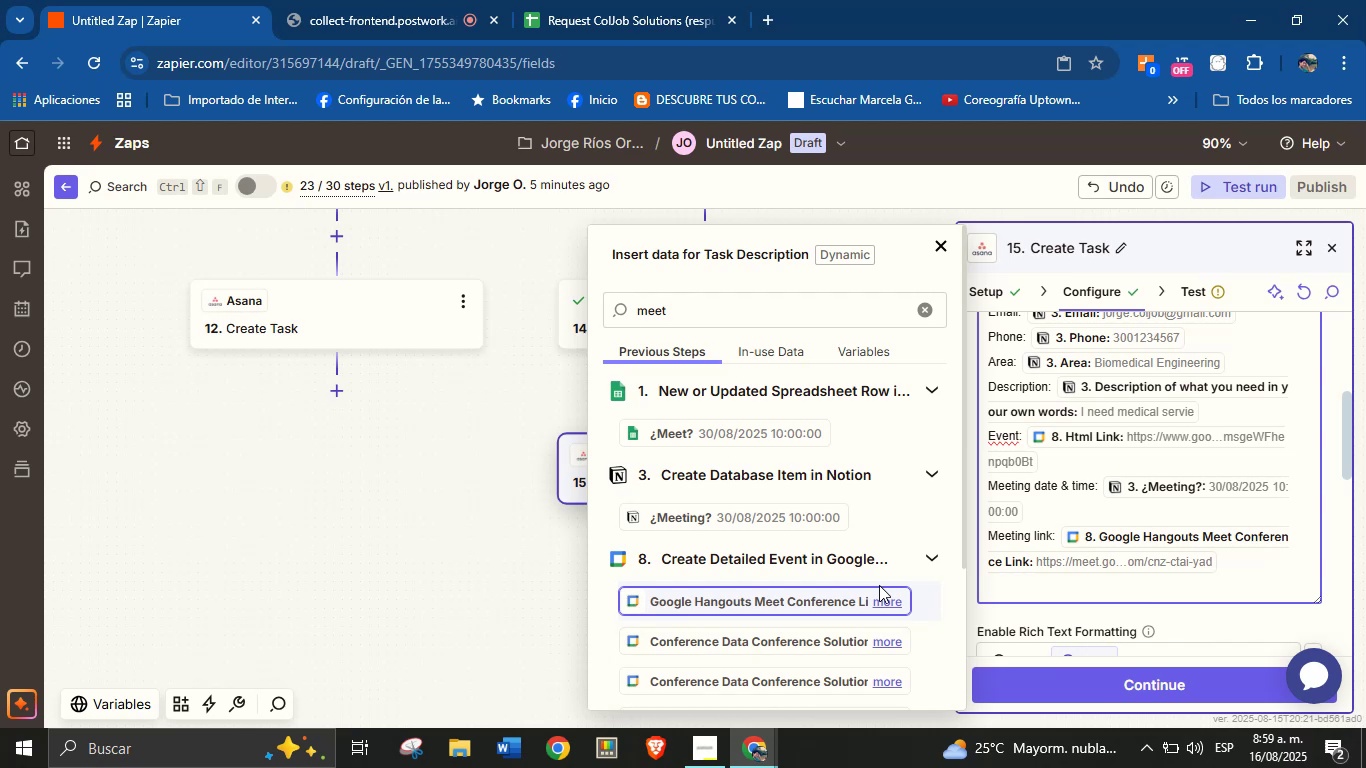 
left_click([1173, 611])
 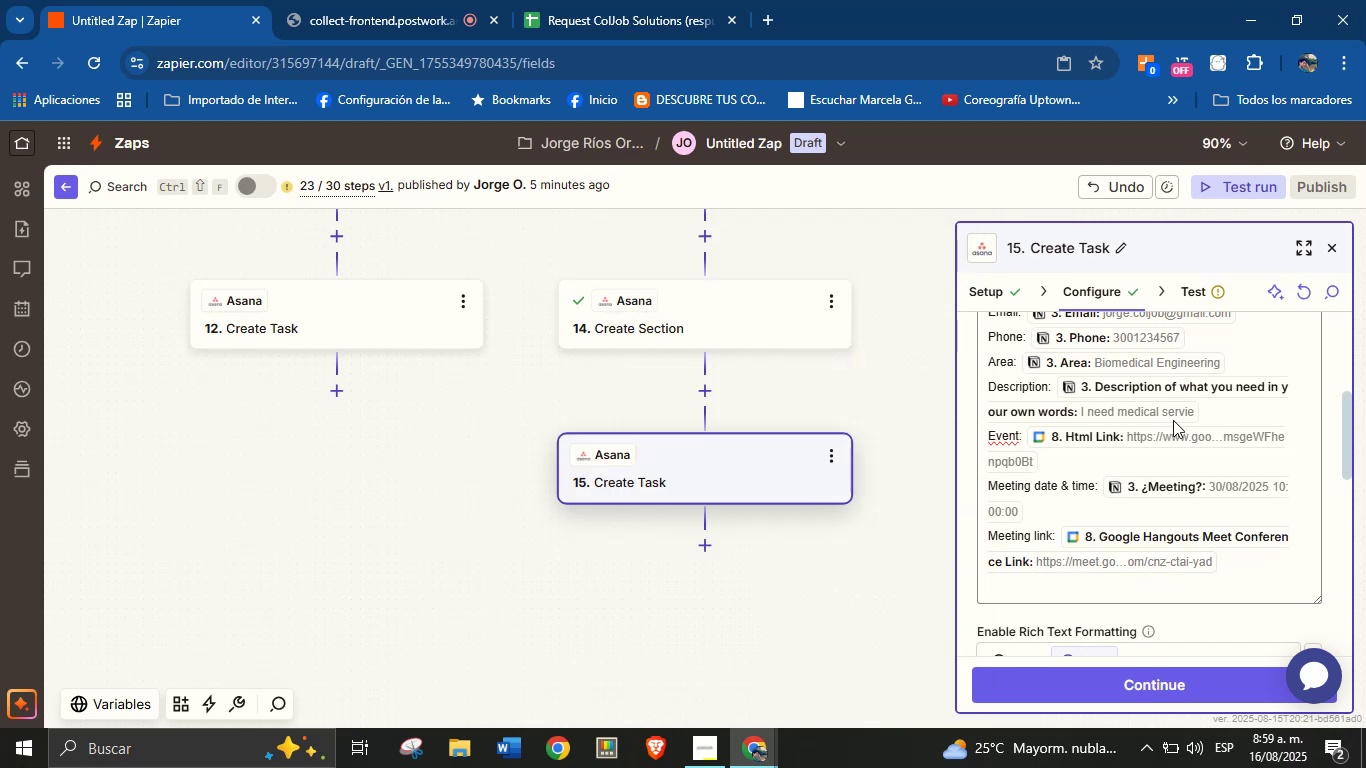 
scroll: coordinate [1160, 467], scroll_direction: down, amount: 7.0
 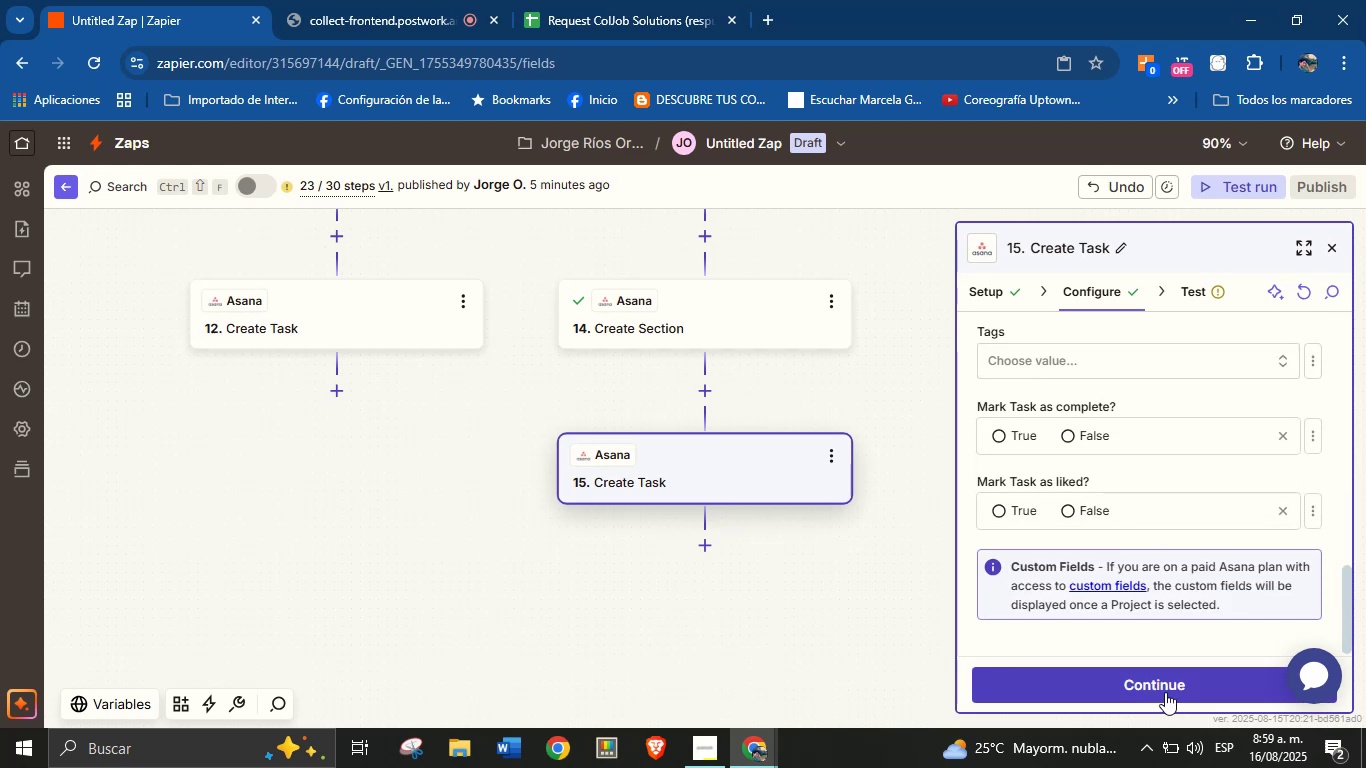 
left_click([1165, 692])
 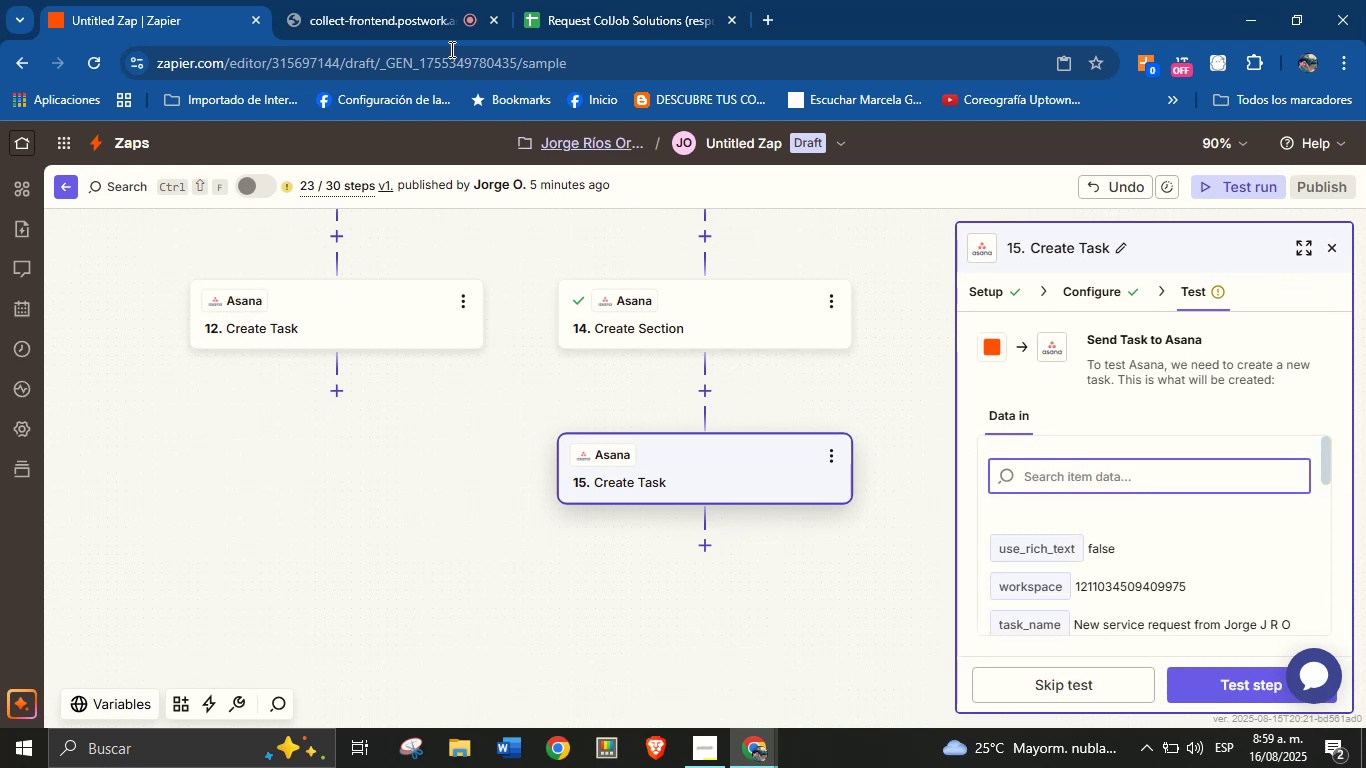 
left_click([364, 0])
 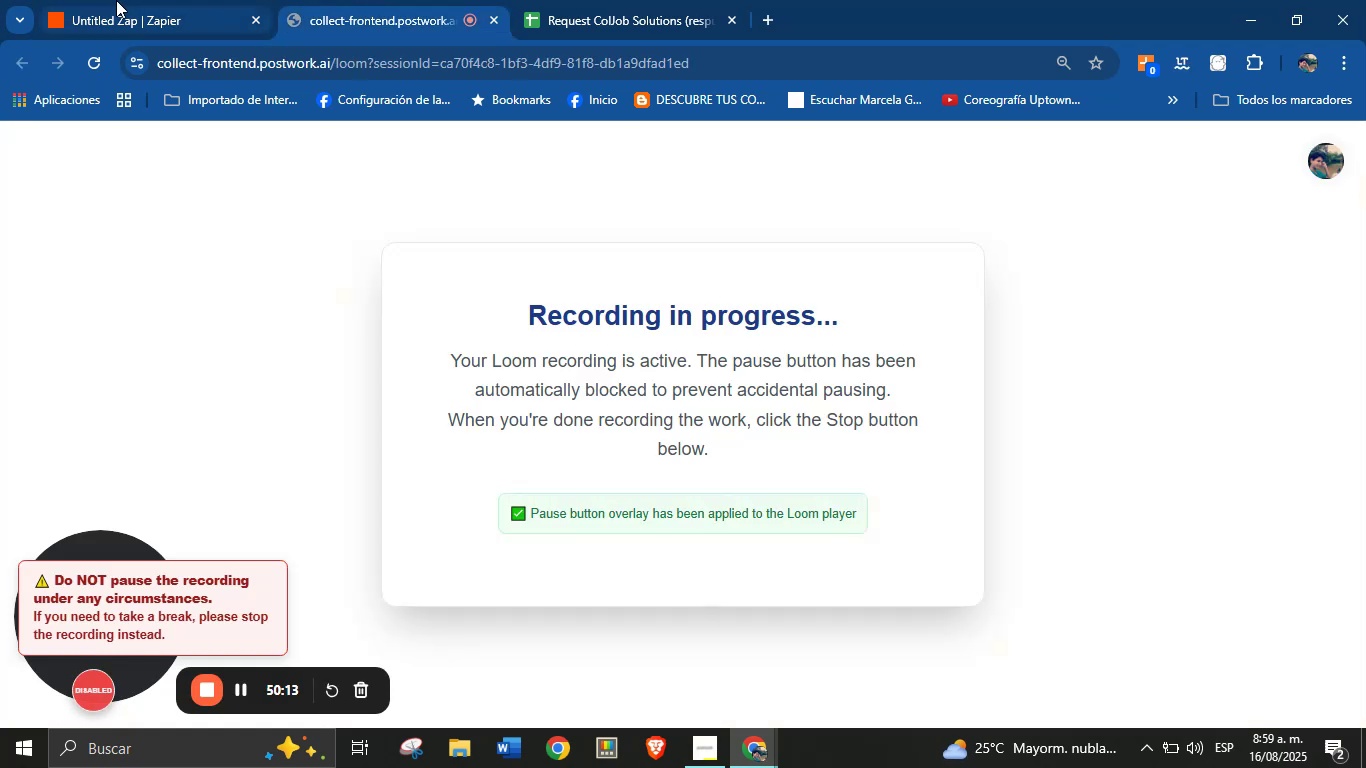 
left_click([116, 0])
 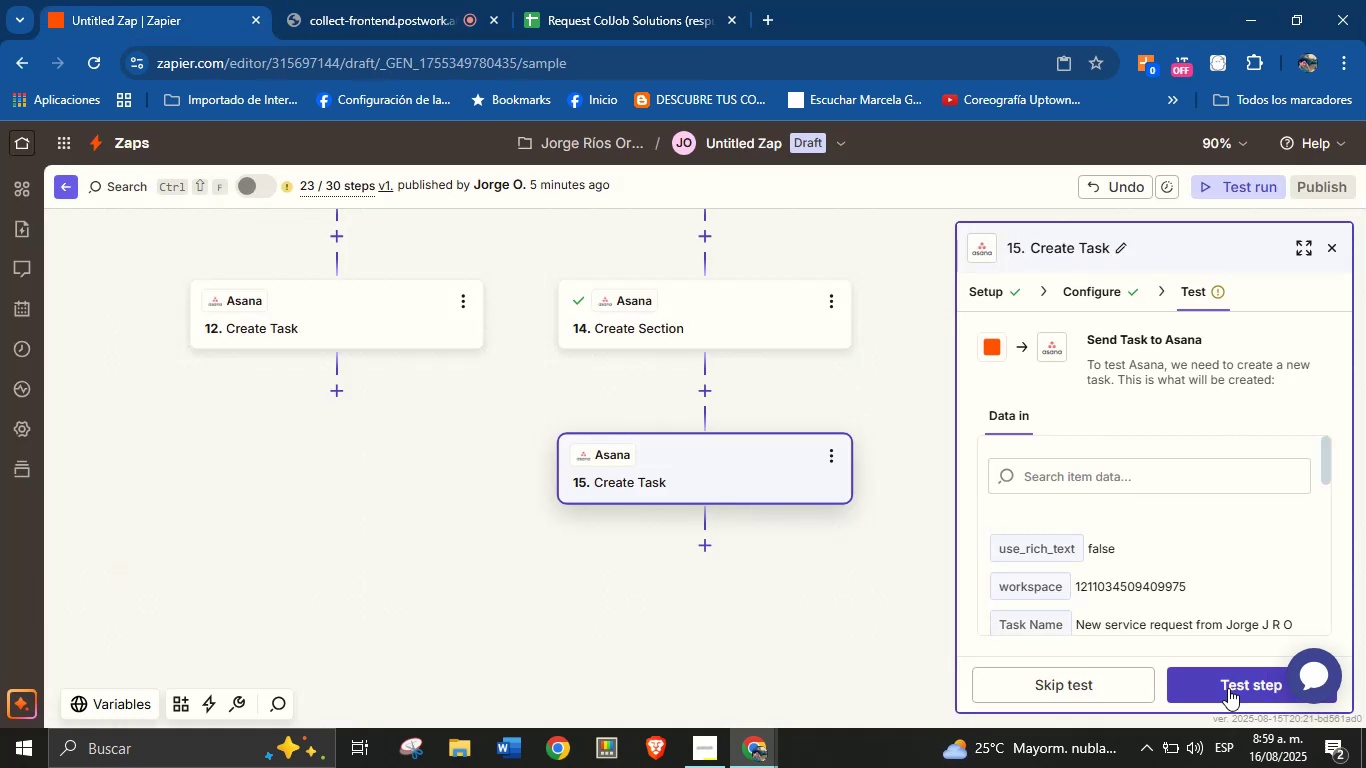 
left_click([1228, 688])
 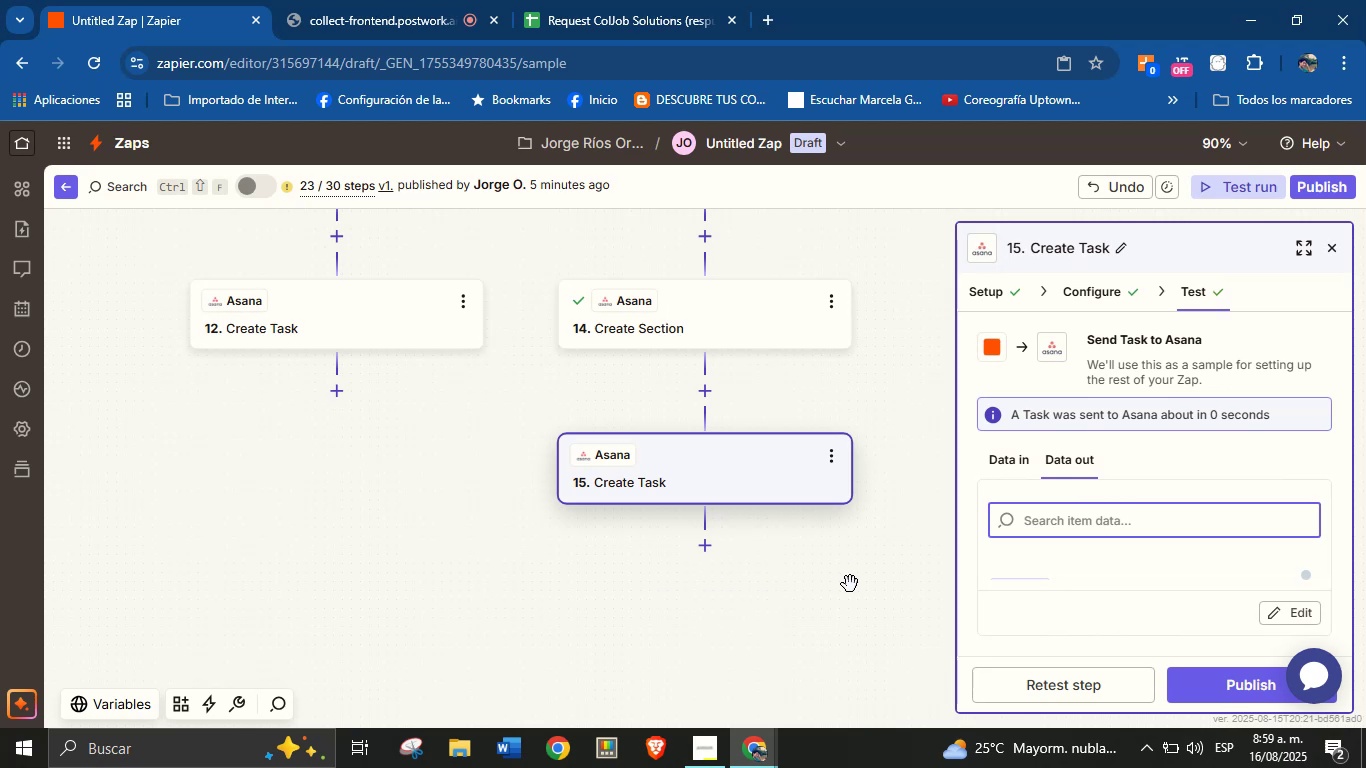 
left_click_drag(start_coordinate=[394, 492], to_coordinate=[433, 482])
 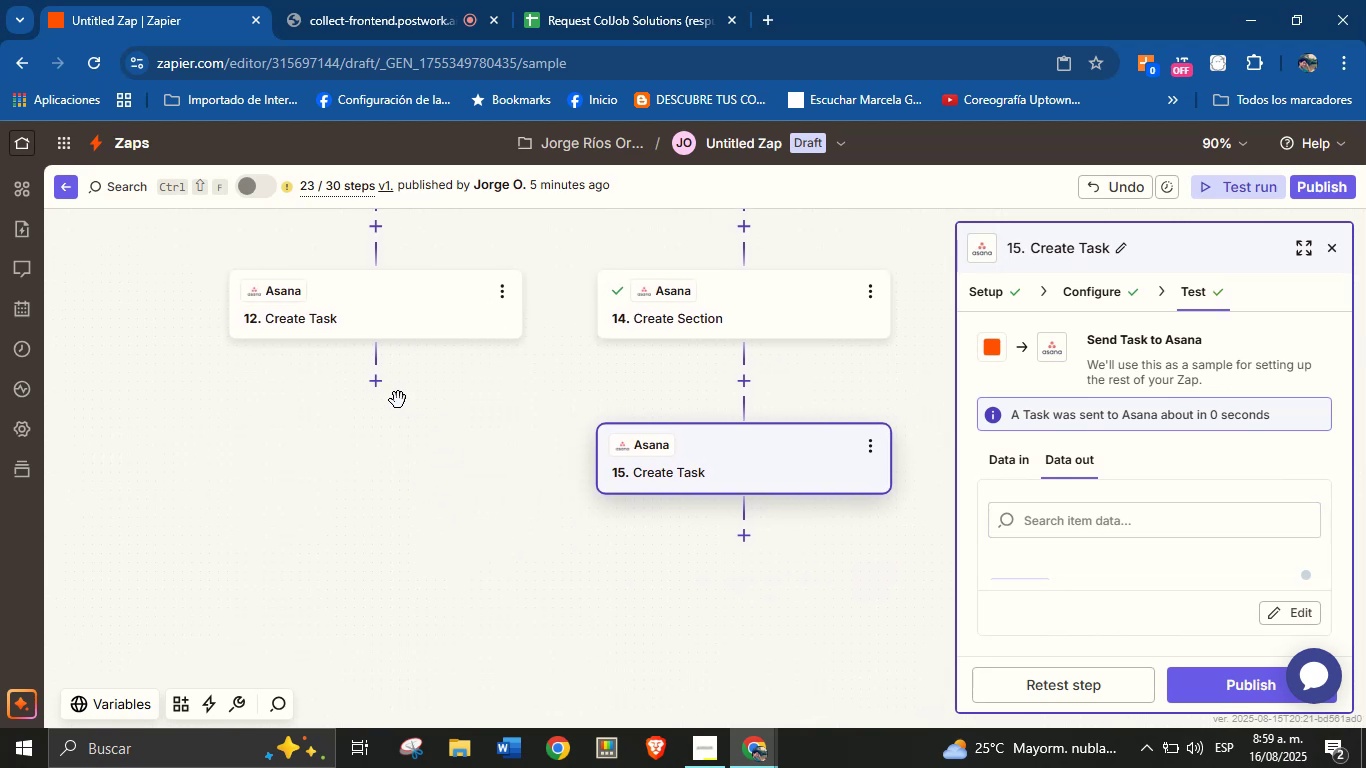 
left_click_drag(start_coordinate=[462, 417], to_coordinate=[411, 523])
 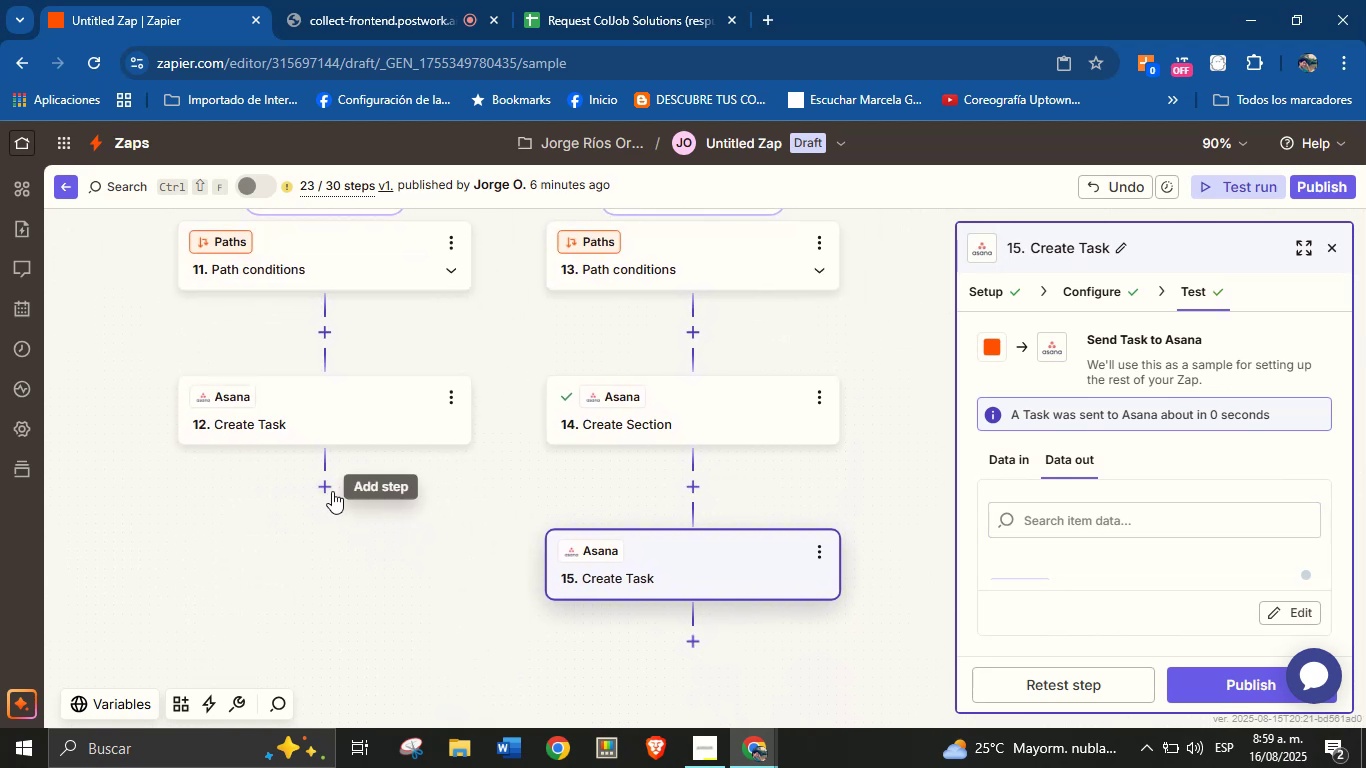 
left_click([330, 491])
 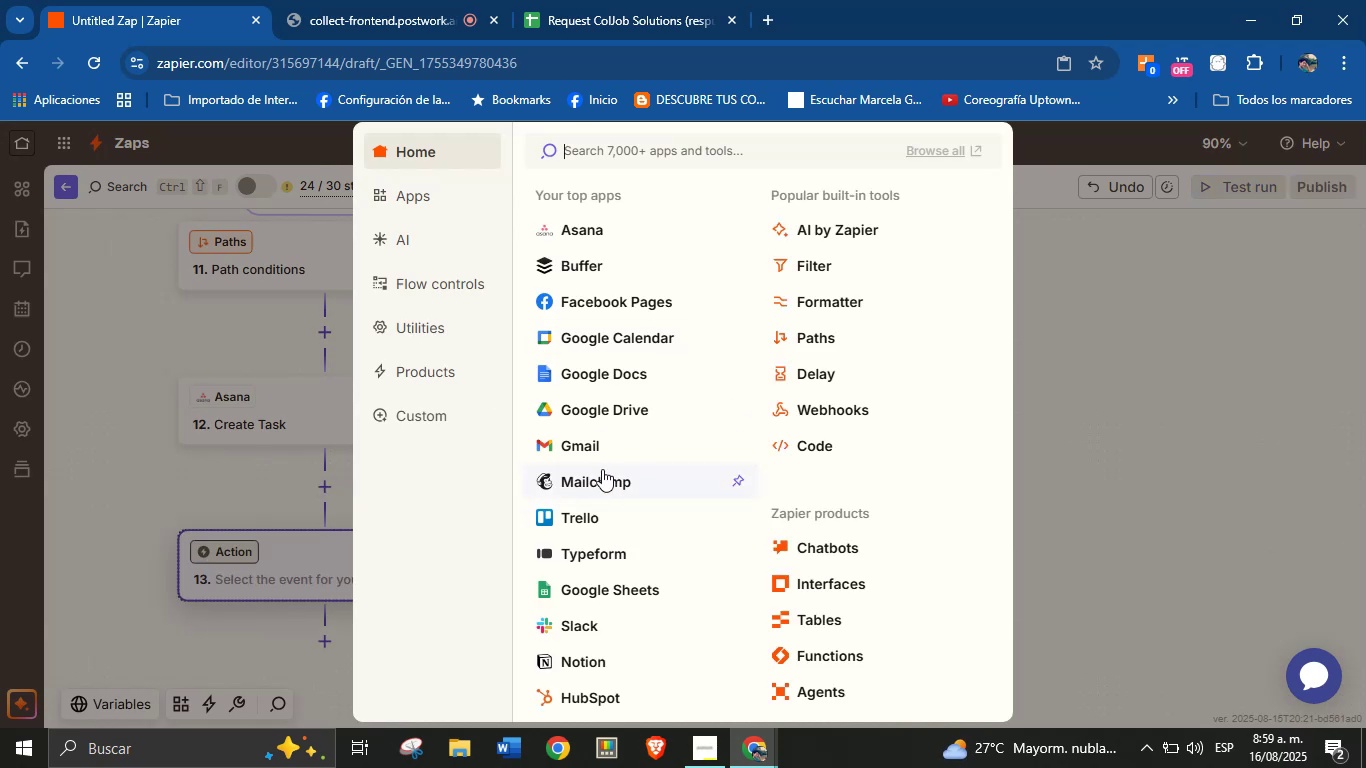 
left_click([602, 442])
 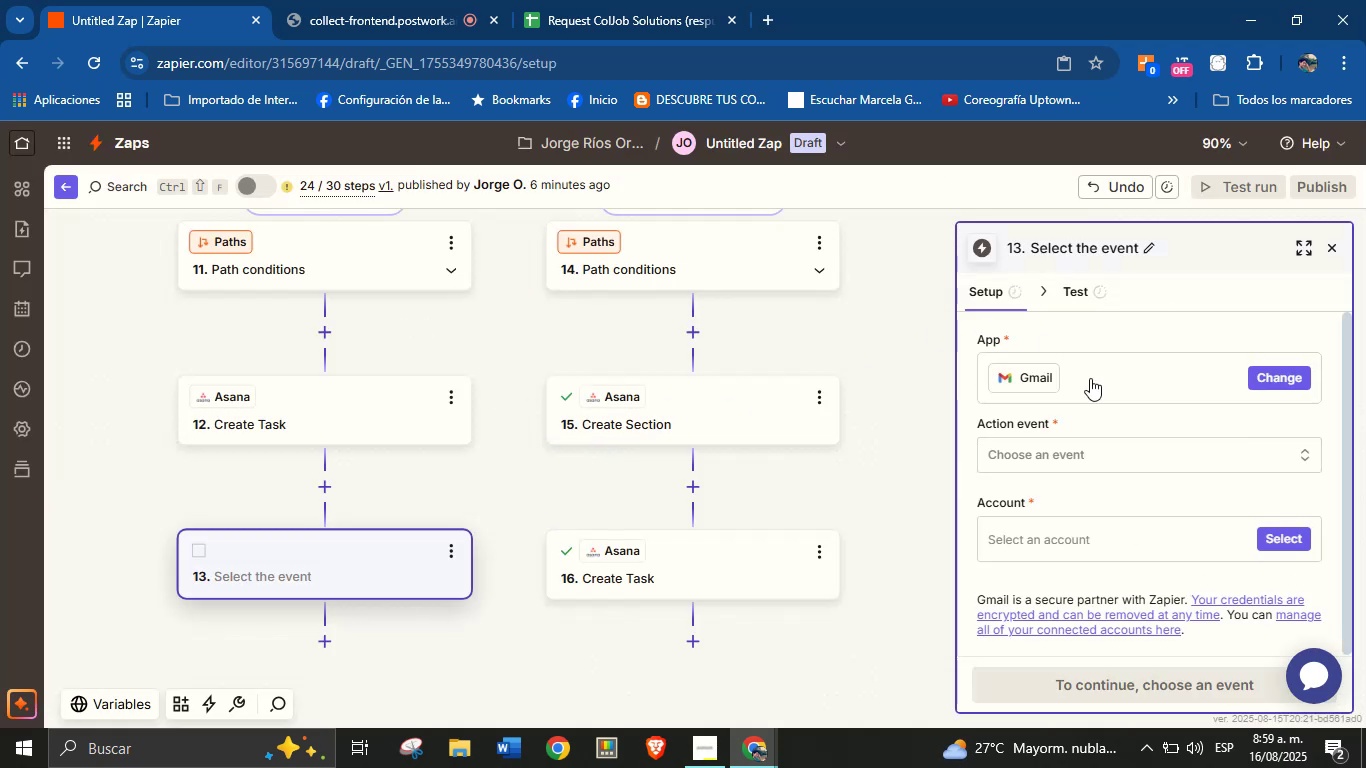 
left_click([1099, 460])
 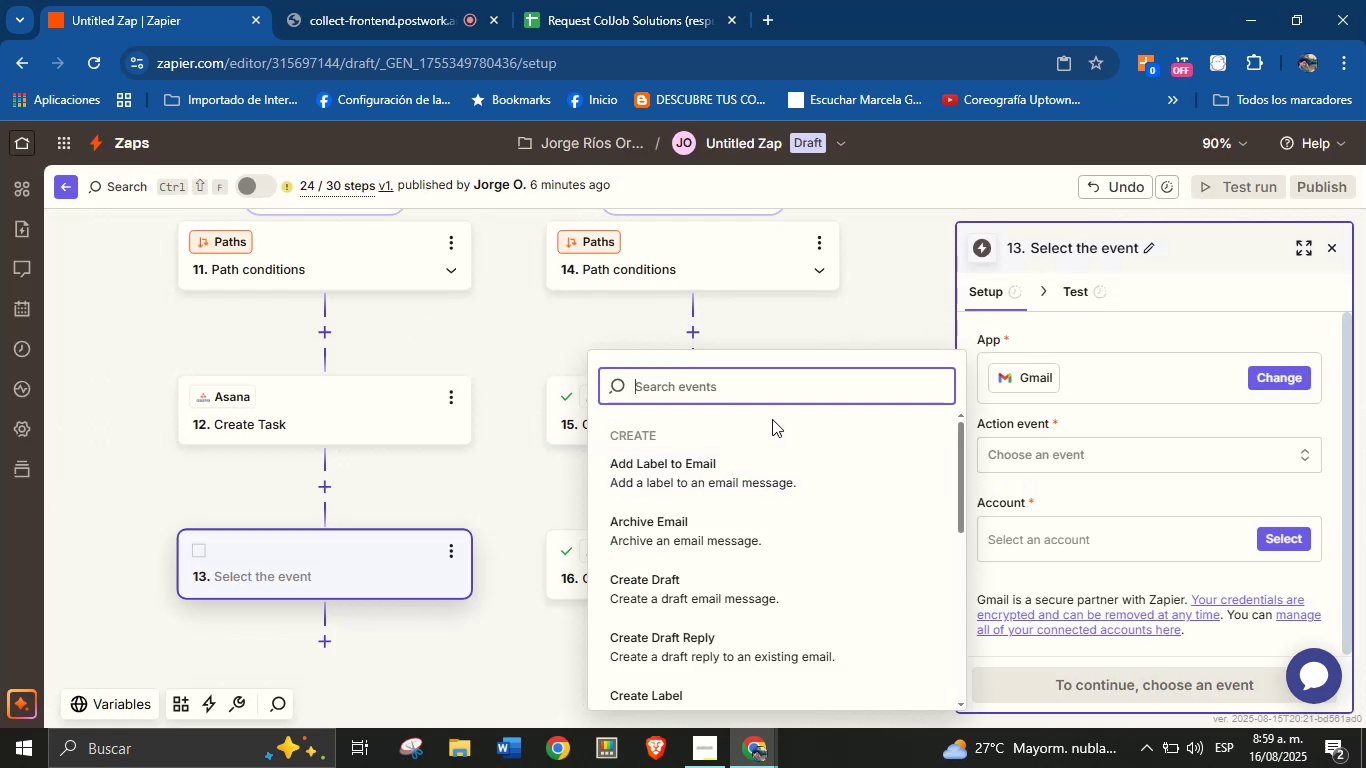 
type(sned)
key(Backspace)
key(Backspace)
type(e)
key(Backspace)
key(Backspace)
type(end)
 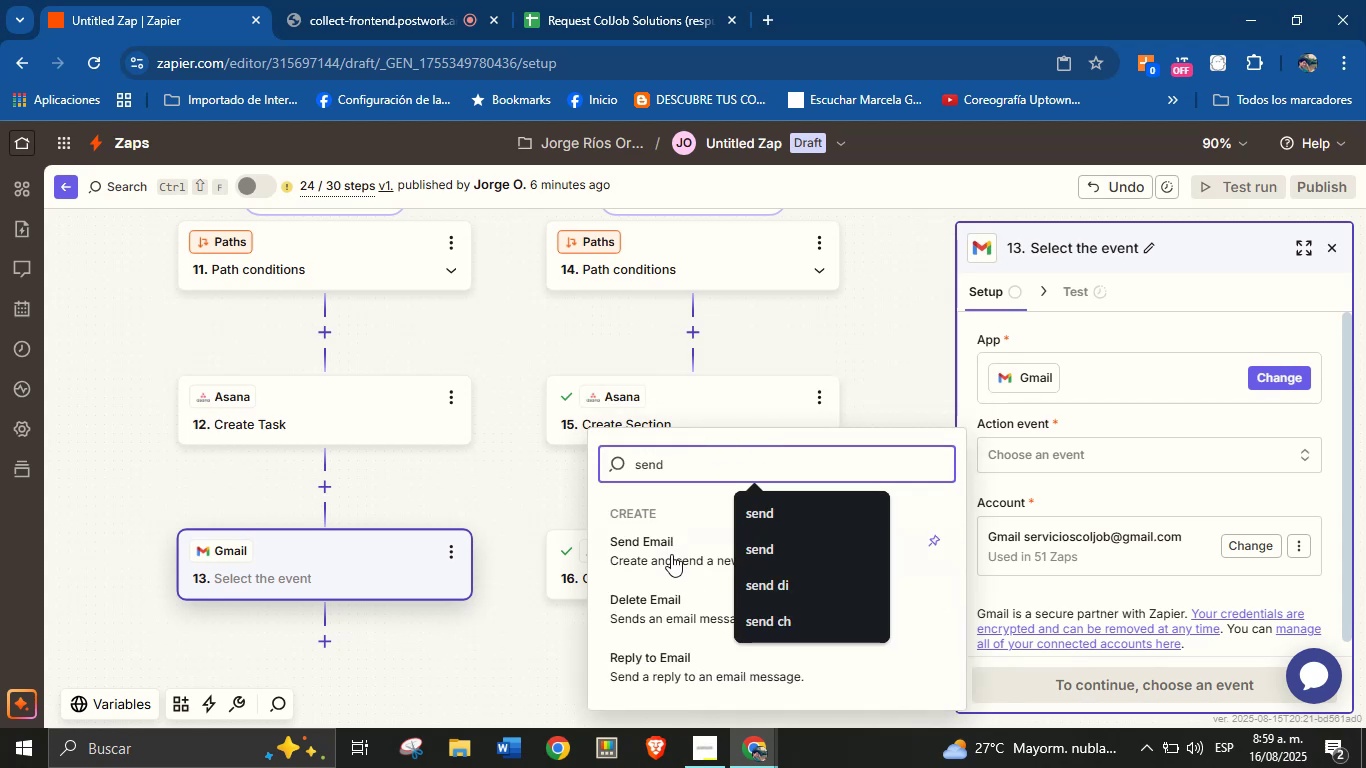 
left_click([671, 554])
 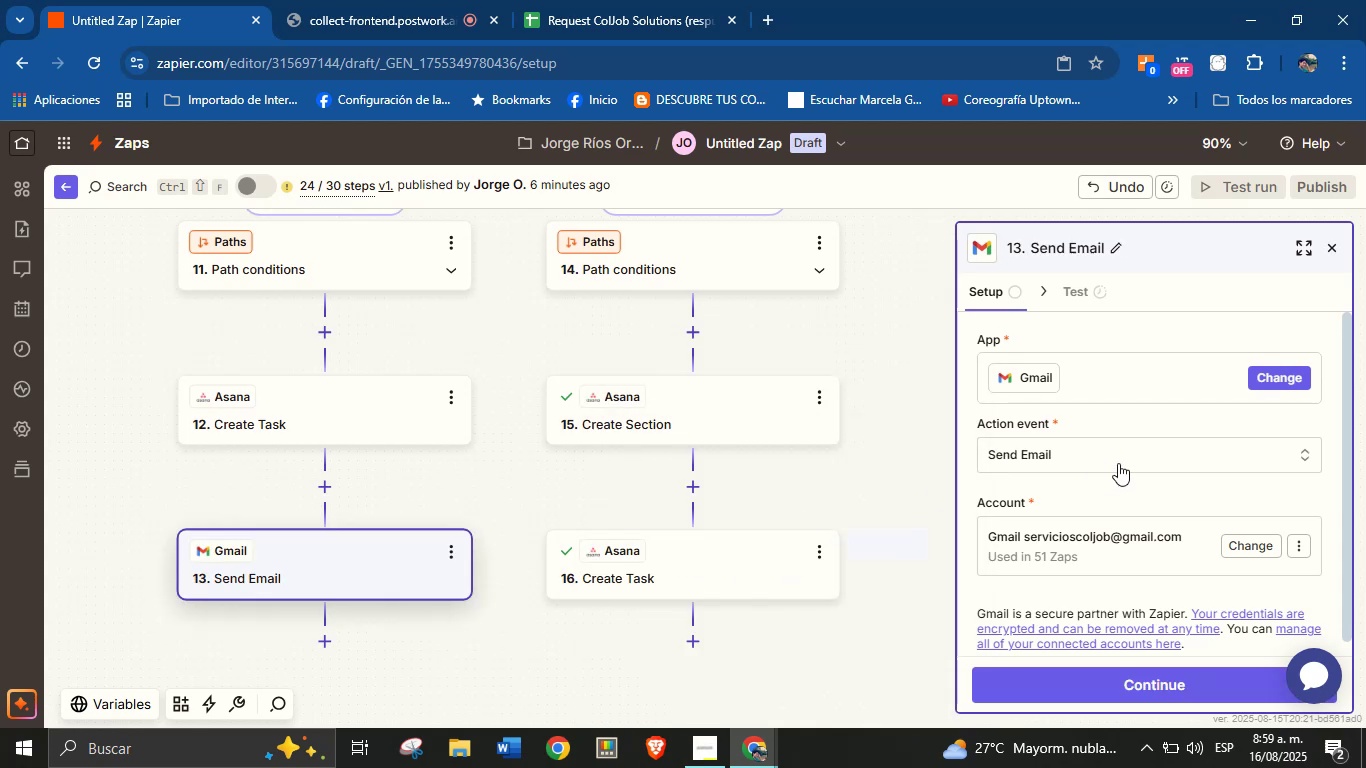 
scroll: coordinate [1124, 461], scroll_direction: none, amount: 0.0
 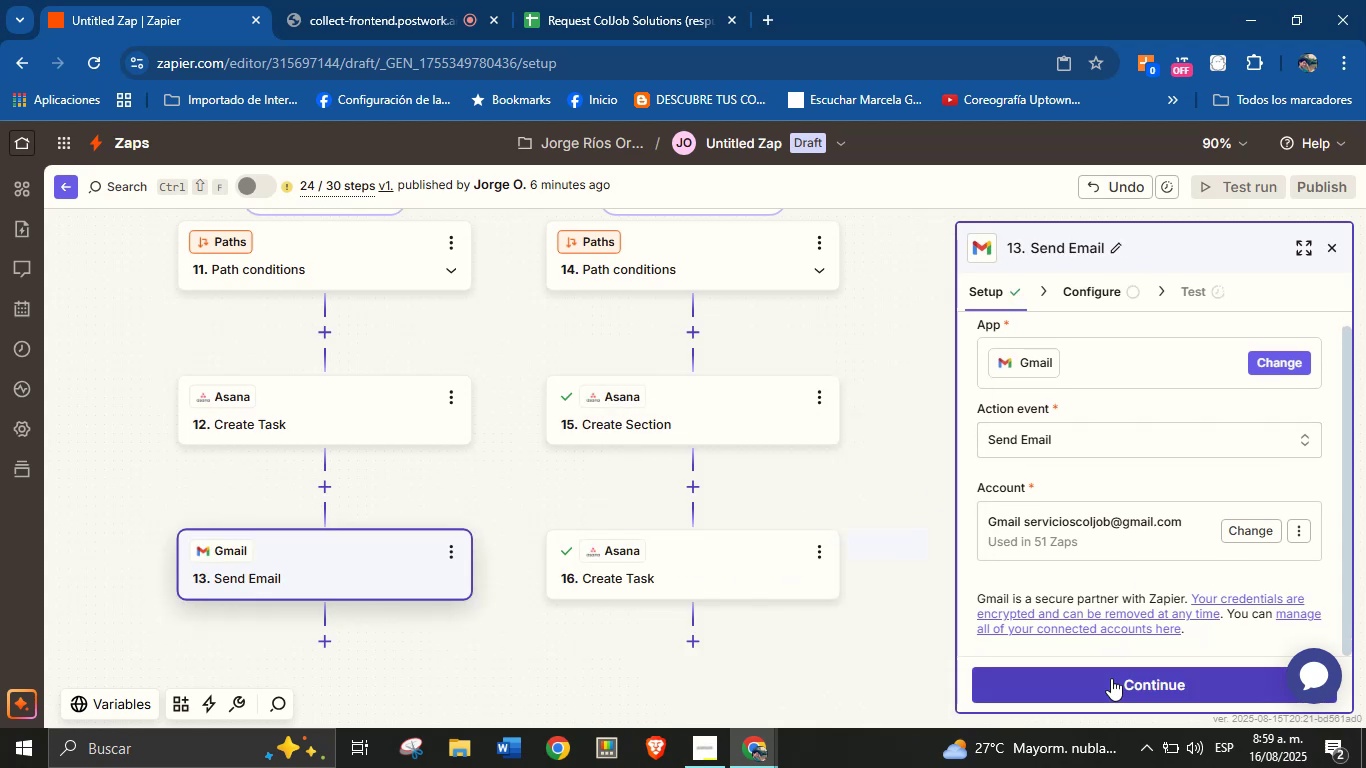 
left_click([1111, 678])
 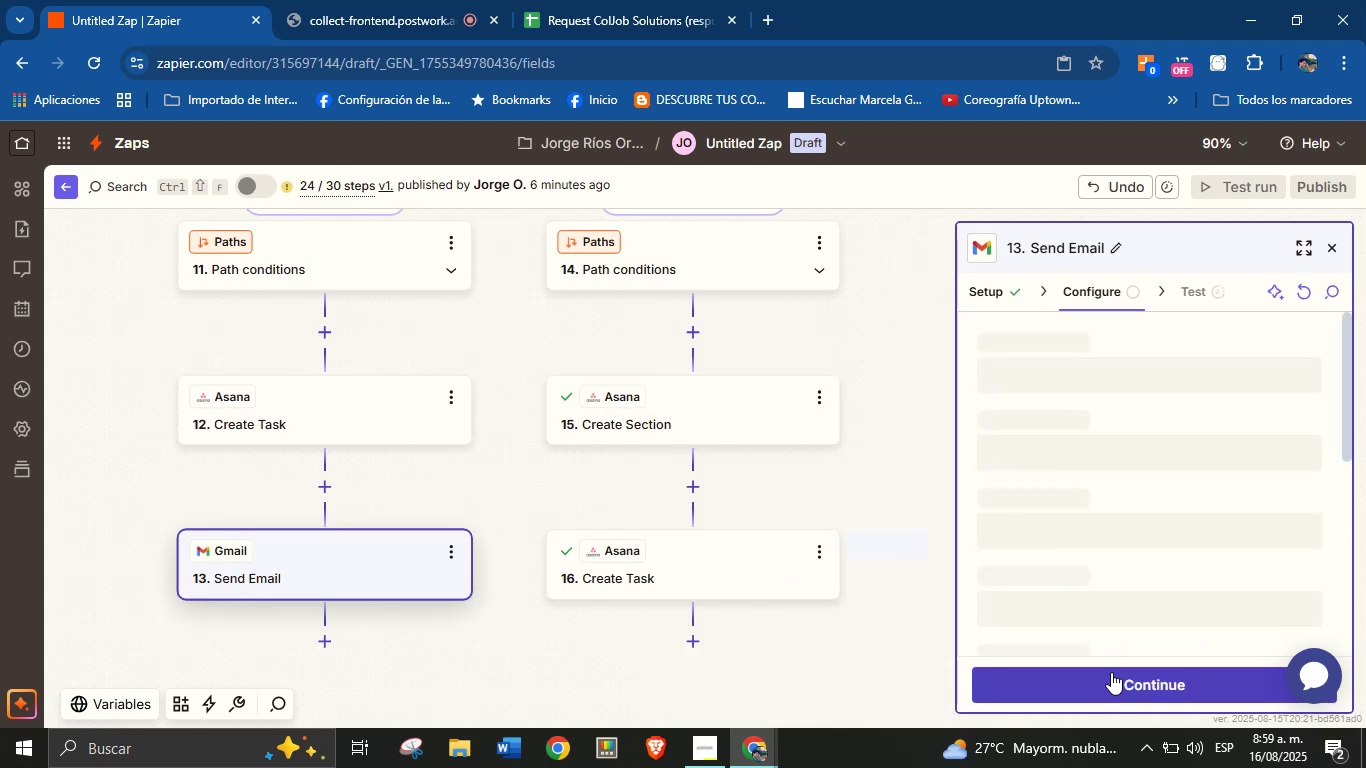 
mouse_move([1123, 477])
 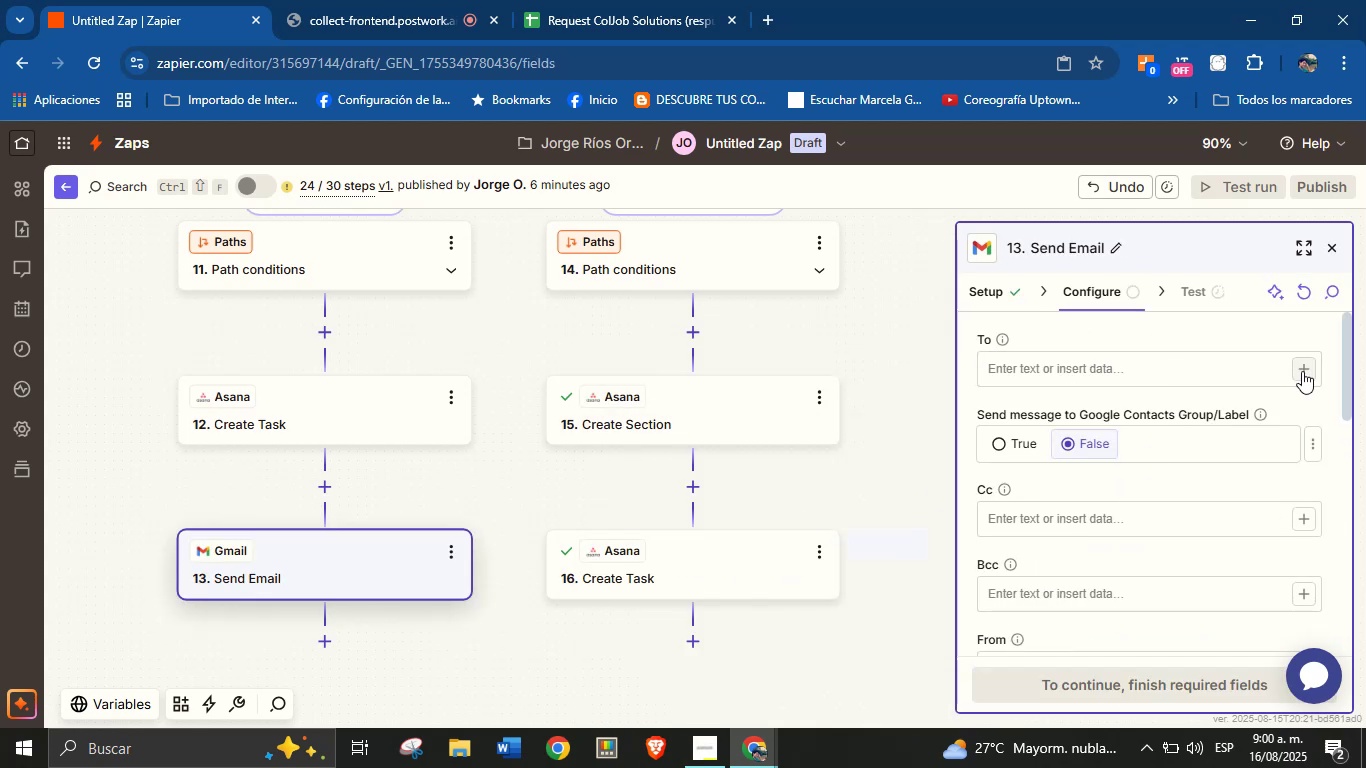 
left_click([1302, 371])
 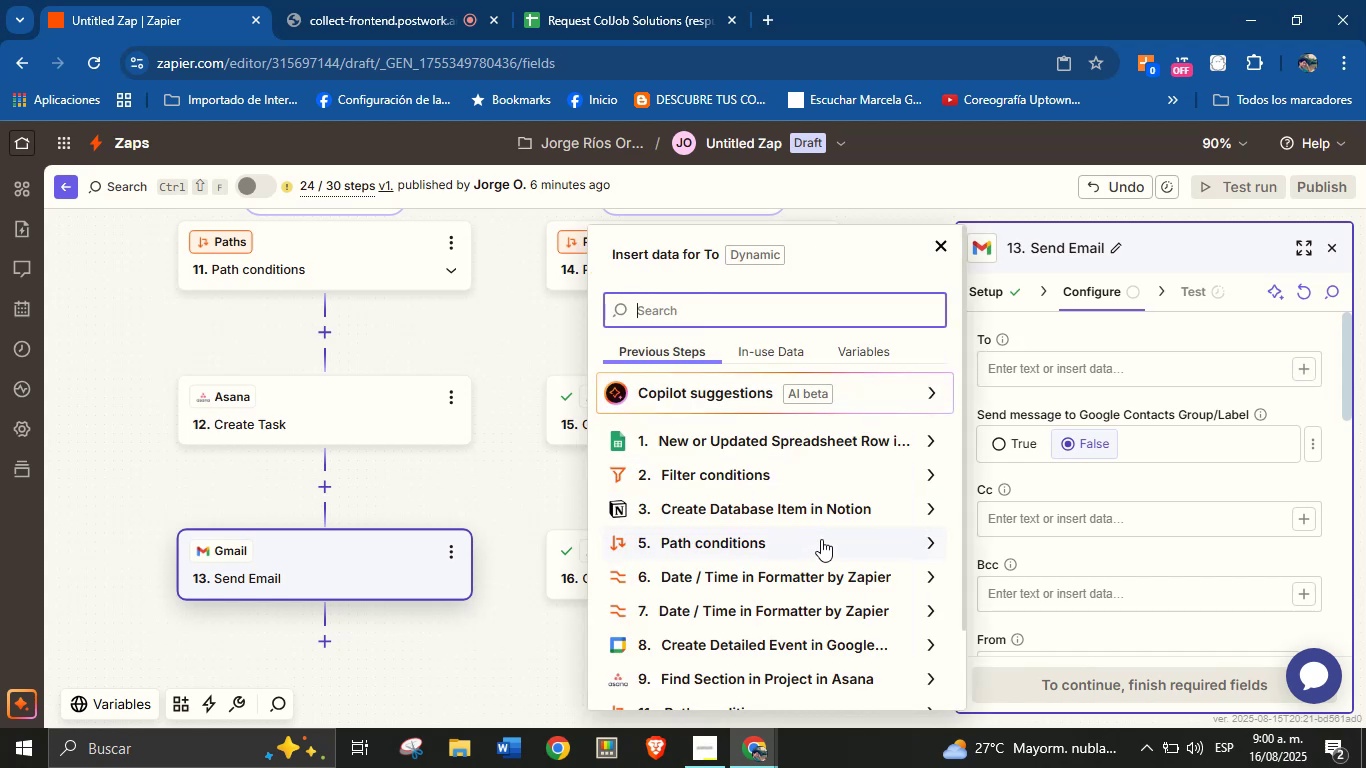 
scroll: coordinate [824, 536], scroll_direction: down, amount: 1.0
 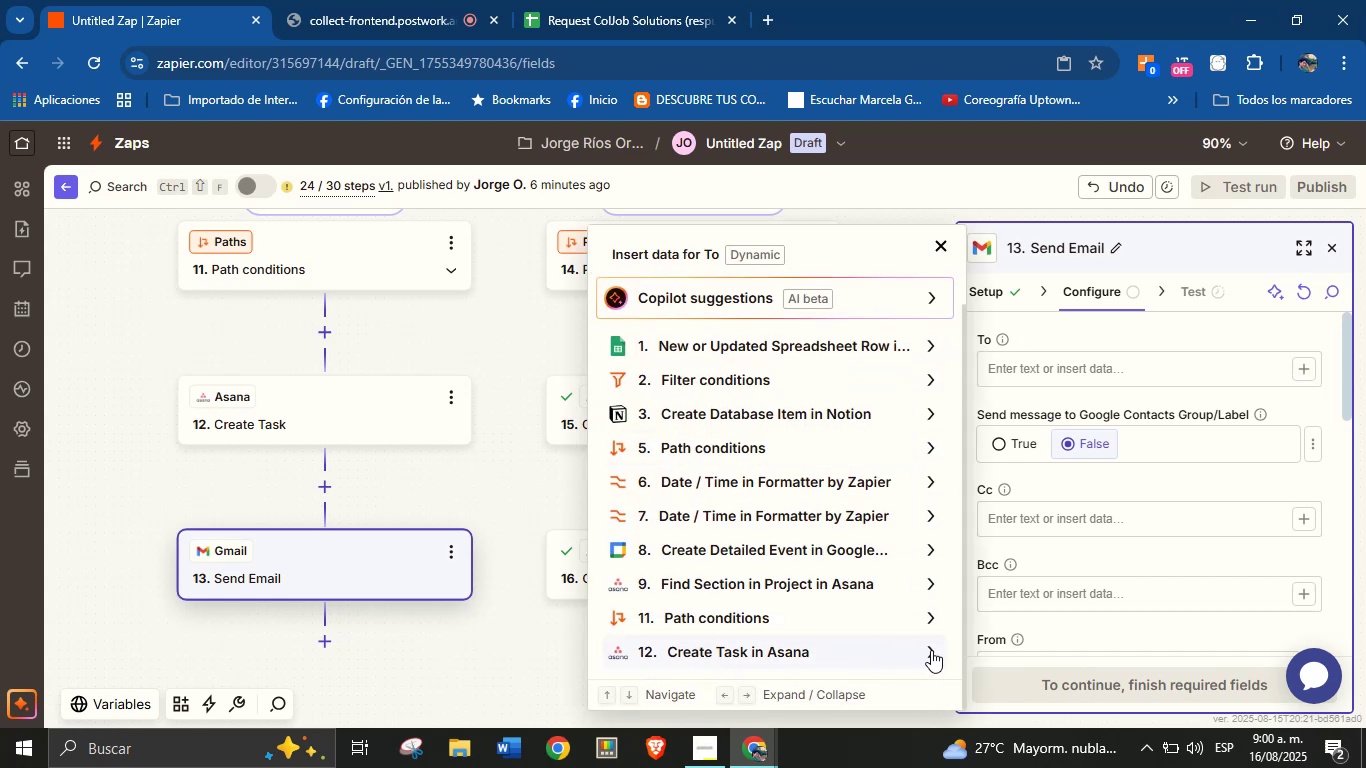 
scroll: coordinate [897, 579], scroll_direction: up, amount: 2.0
 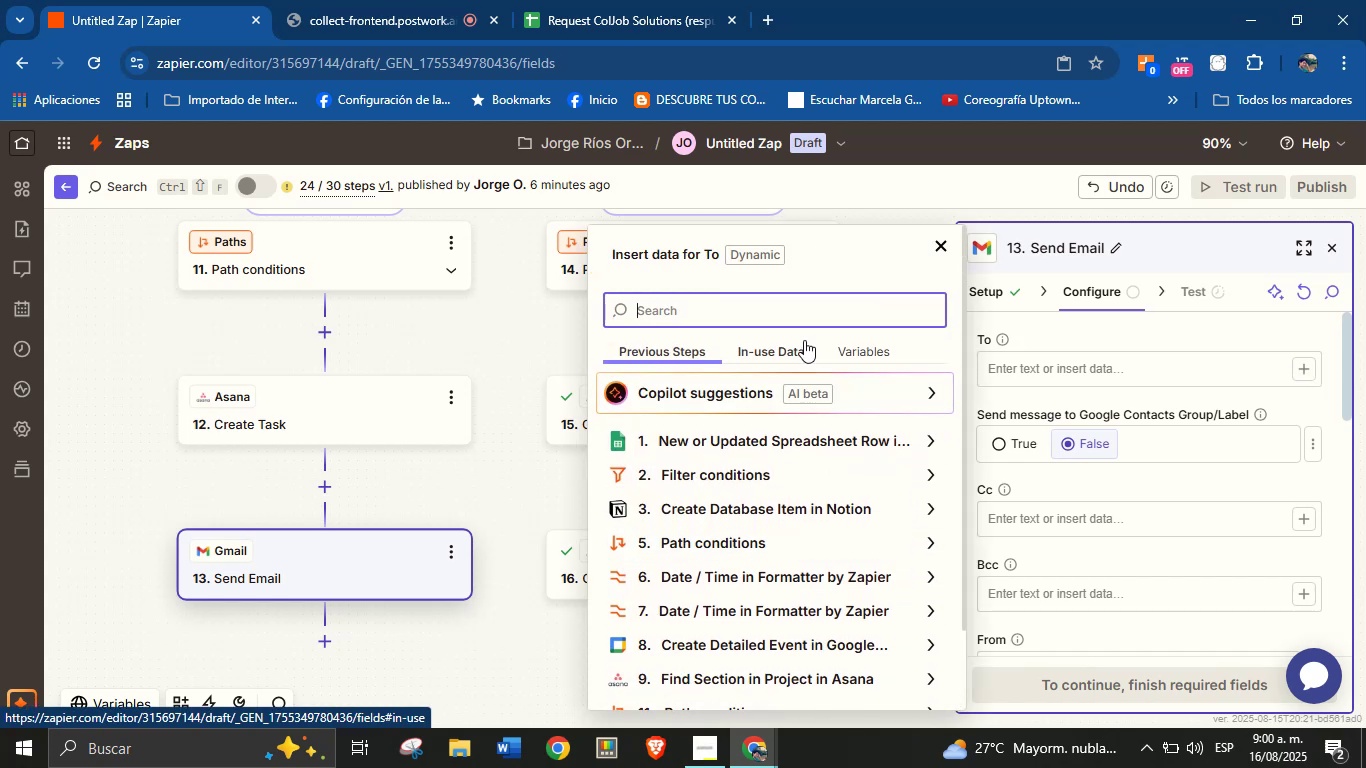 
type(em)
 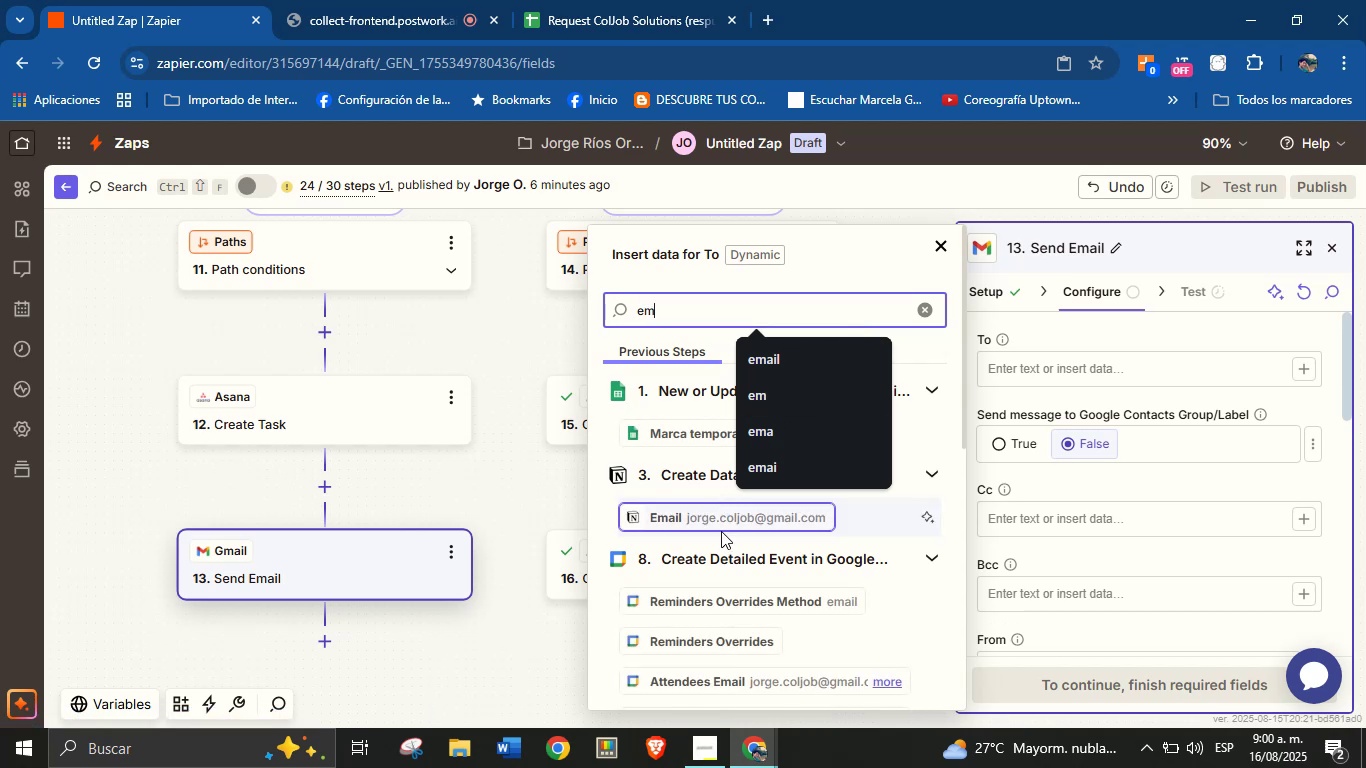 
left_click([725, 522])
 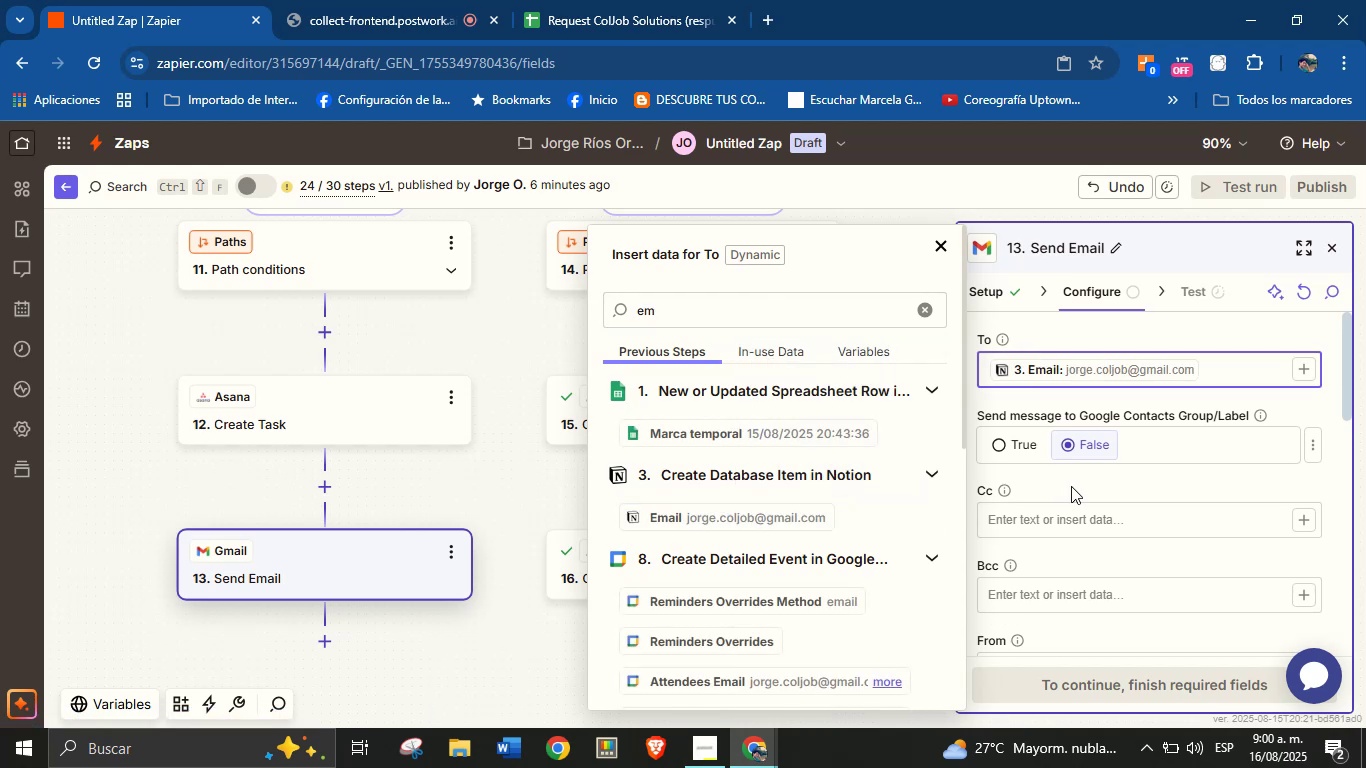 
left_click([1071, 486])
 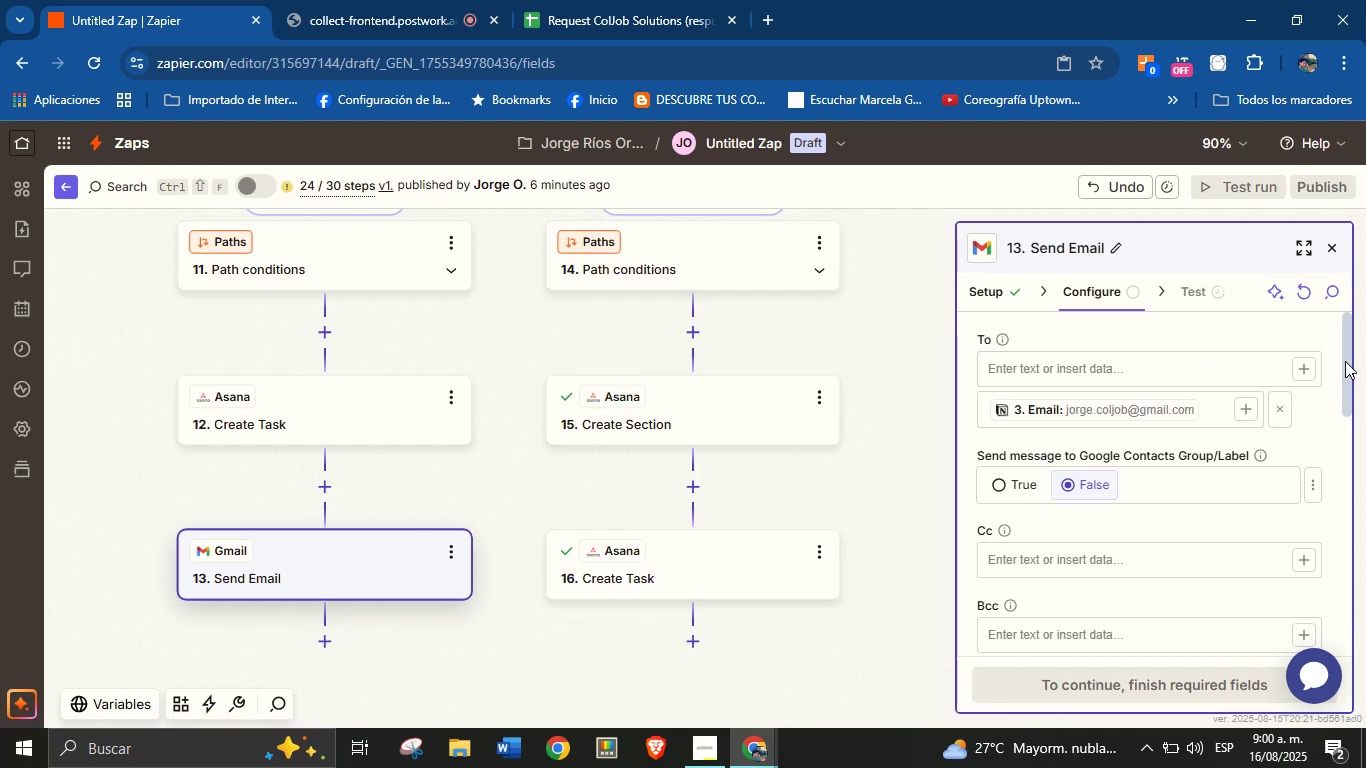 
left_click_drag(start_coordinate=[1345, 358], to_coordinate=[1345, 395])
 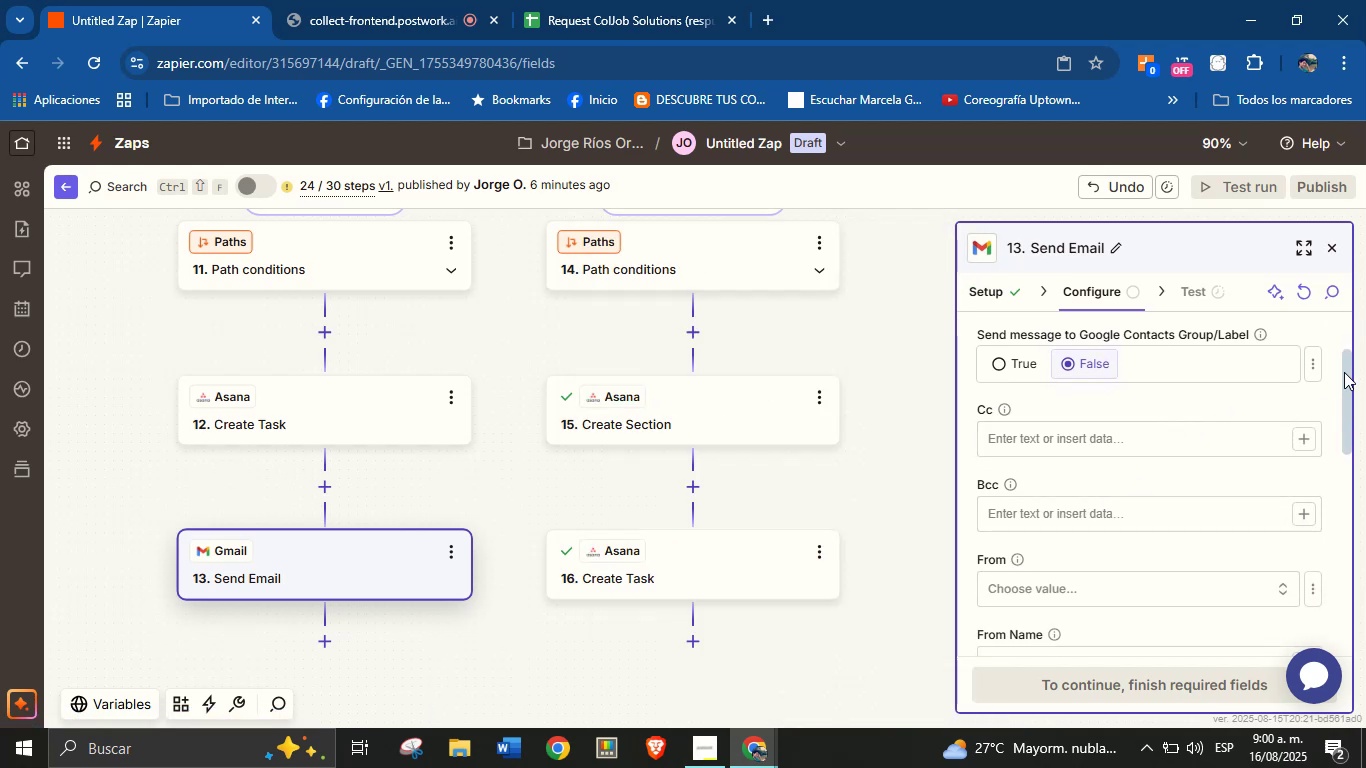 
wait(5.79)
 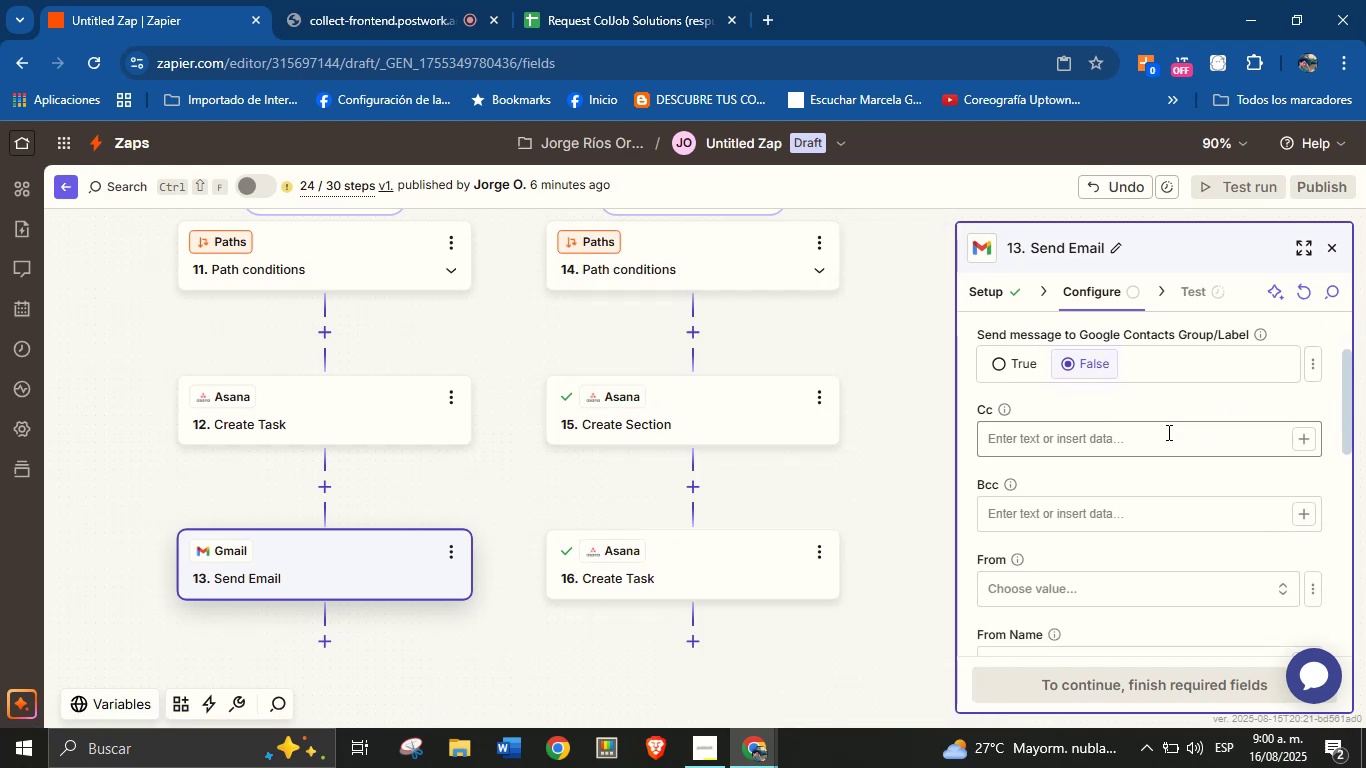 
left_click_drag(start_coordinate=[1343, 392], to_coordinate=[1343, 410])
 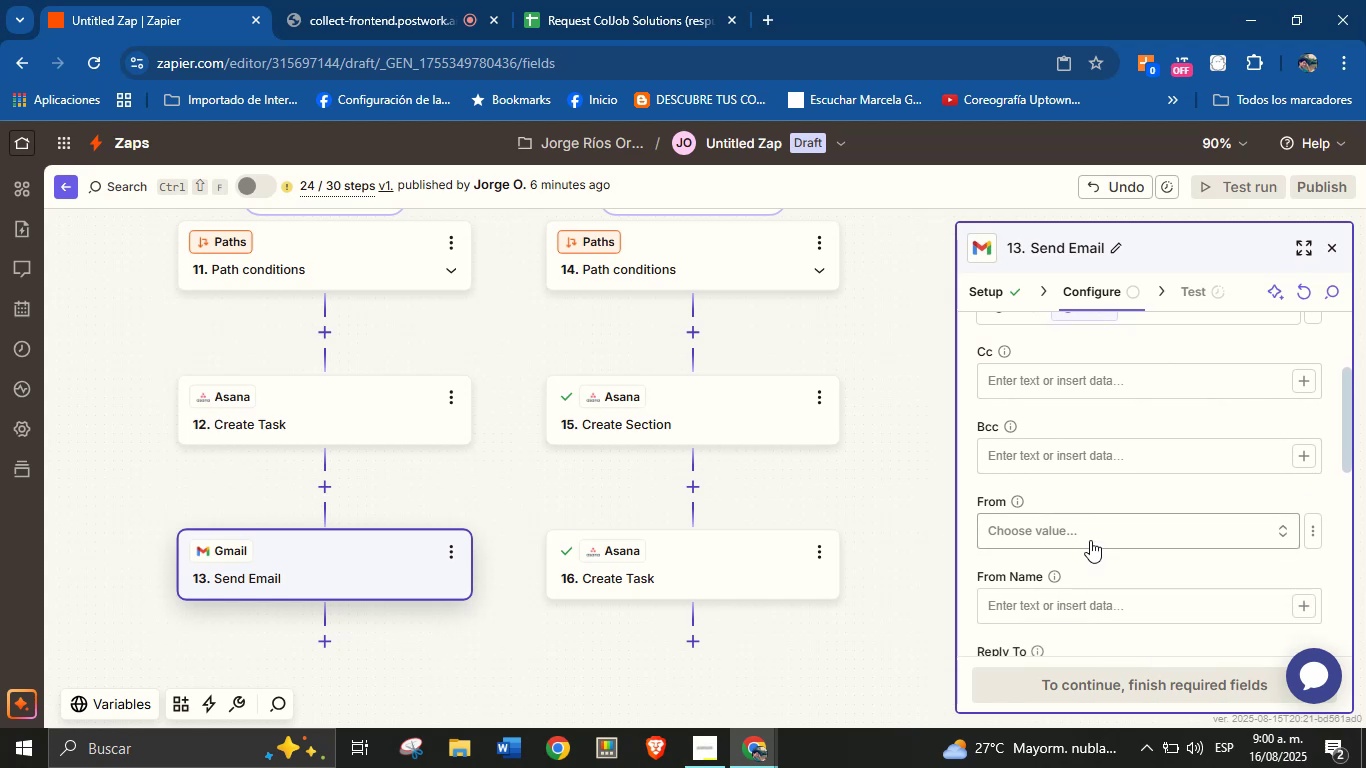 
left_click([1090, 540])
 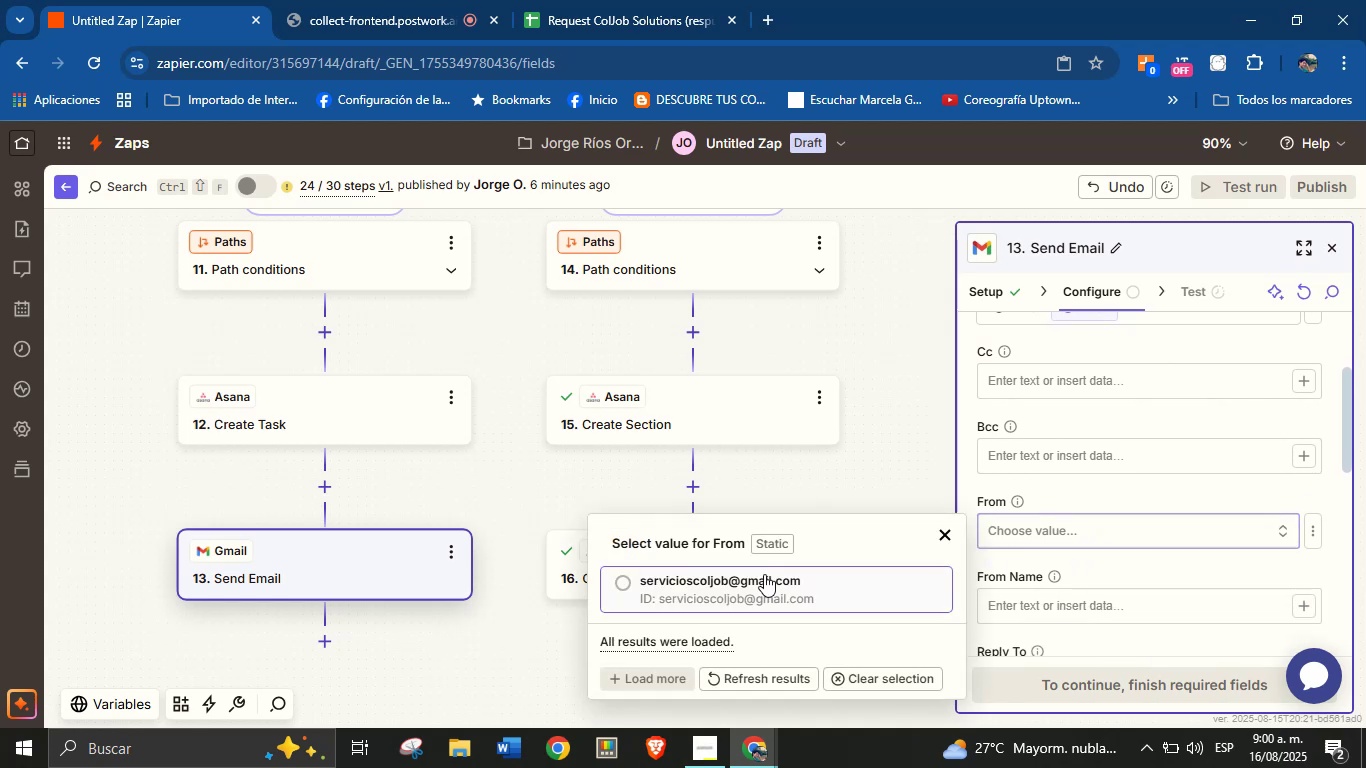 
left_click([764, 576])
 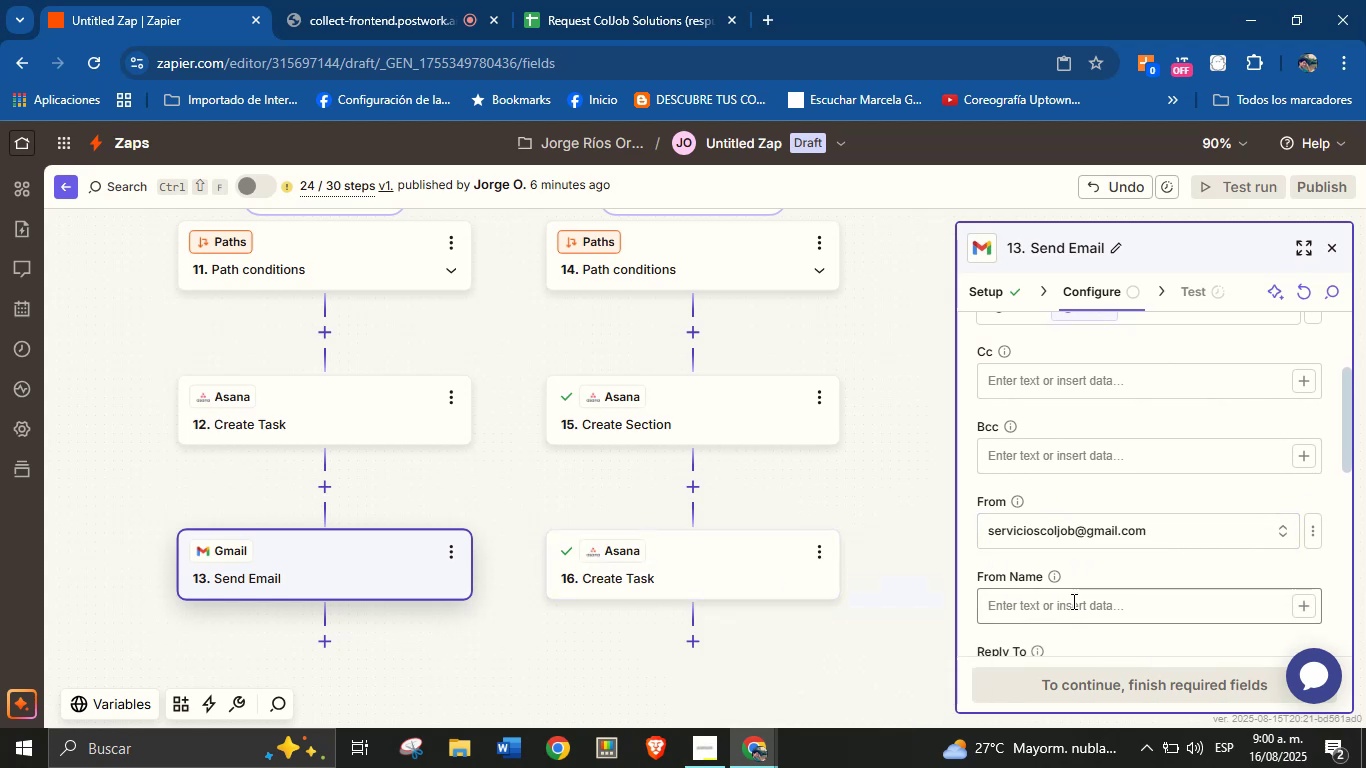 
left_click([1071, 598])
 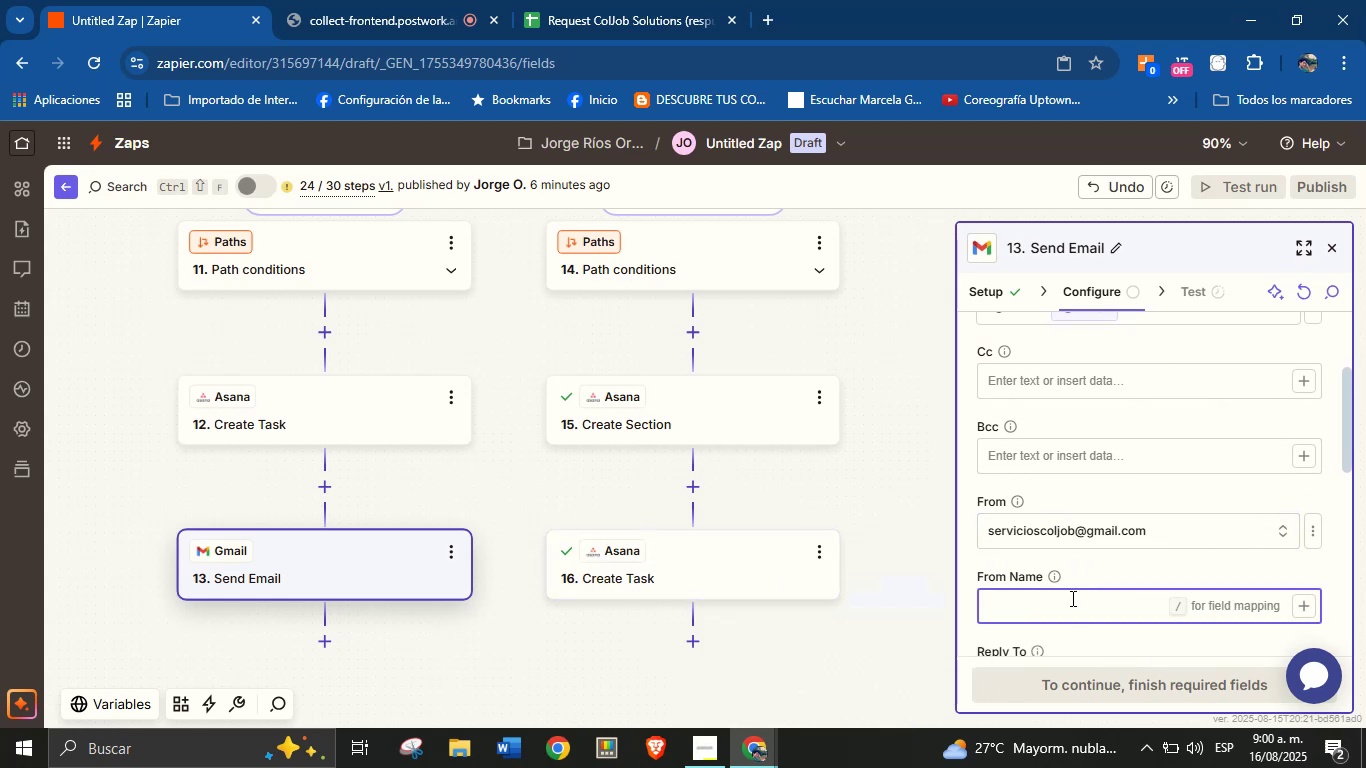 
type(Jorge from ColJob)
 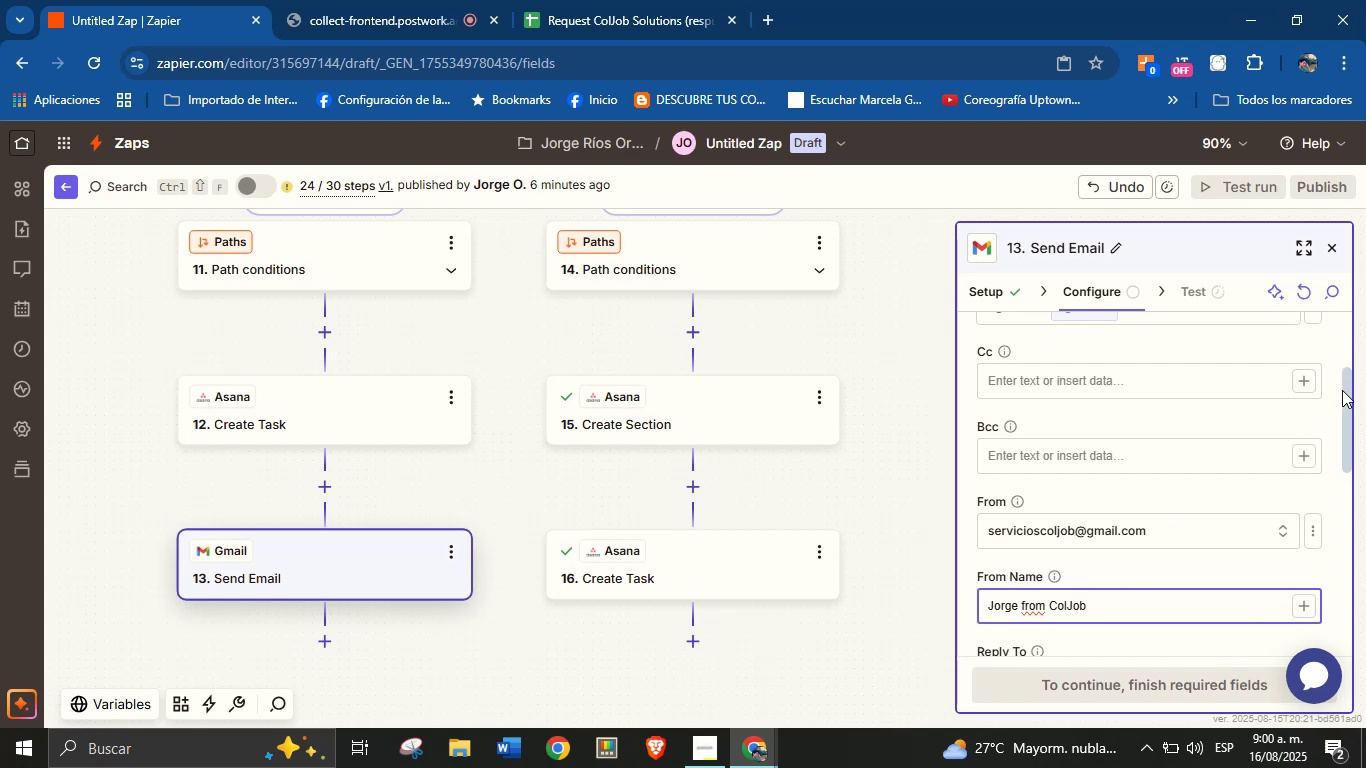 
left_click_drag(start_coordinate=[1346, 398], to_coordinate=[1350, 437])
 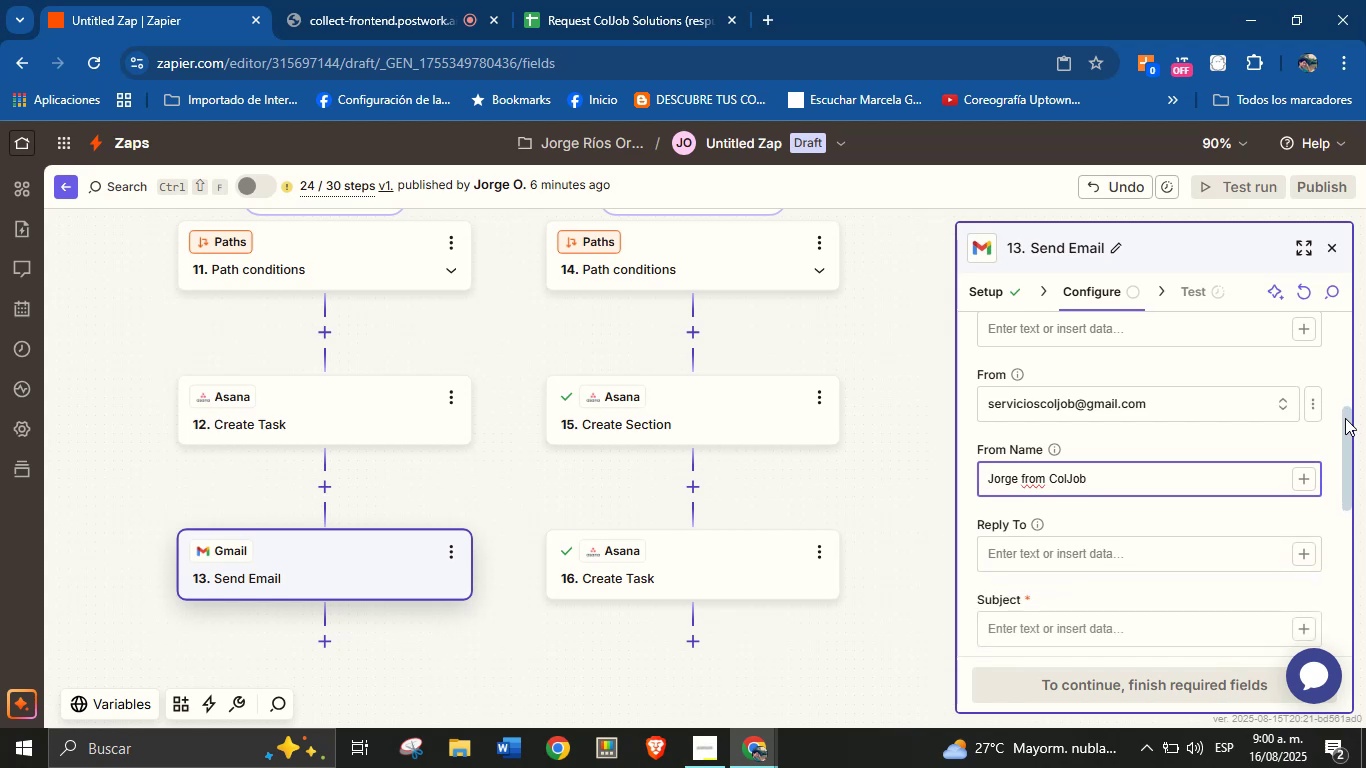 
left_click_drag(start_coordinate=[1345, 418], to_coordinate=[1345, 449])
 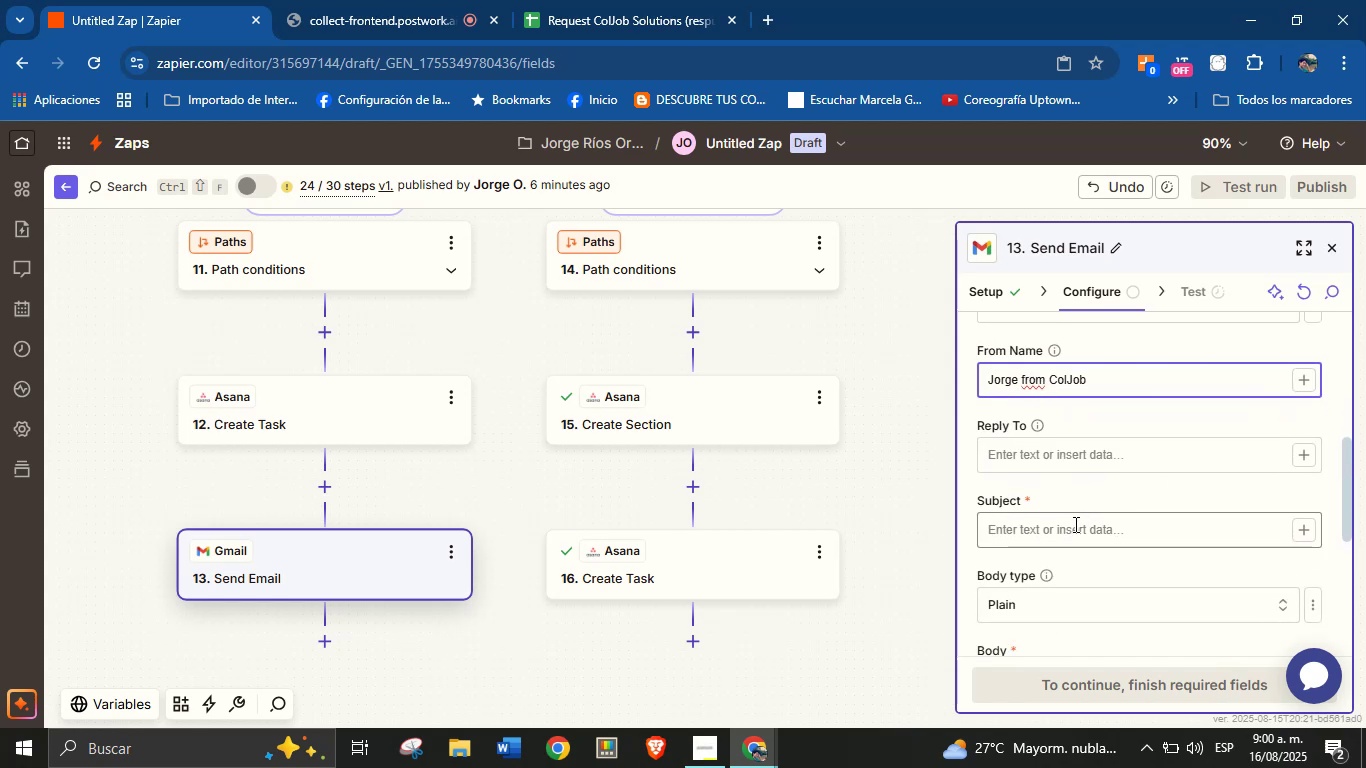 
left_click([1074, 524])
 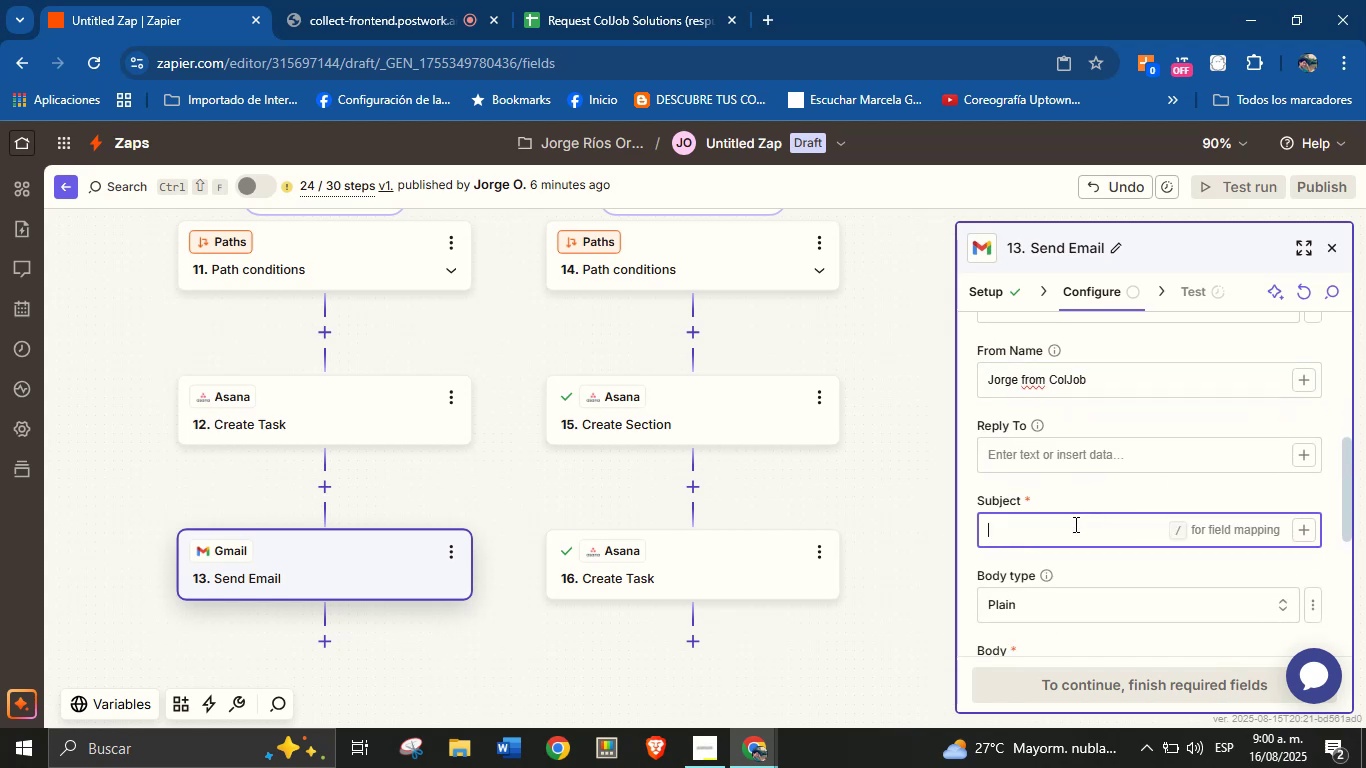 
type(New service from )
 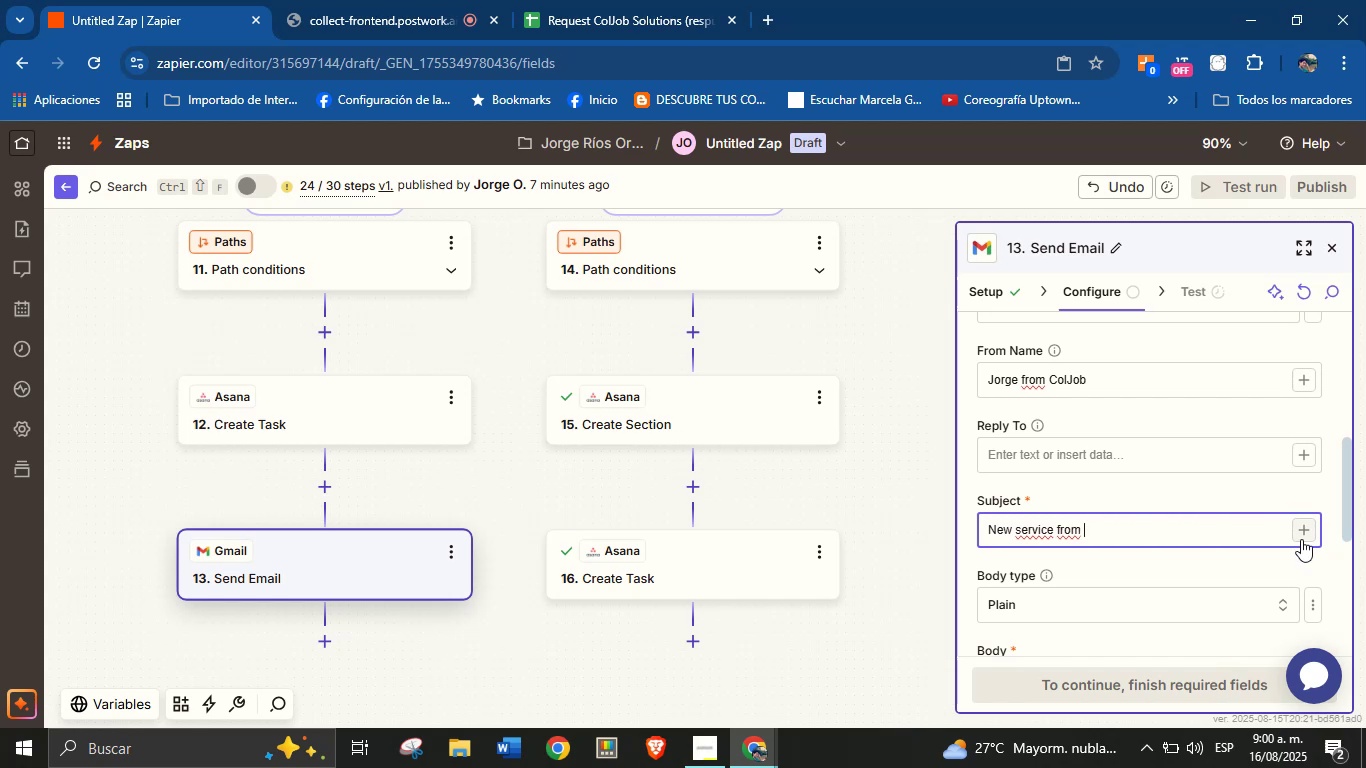 
left_click([1301, 532])
 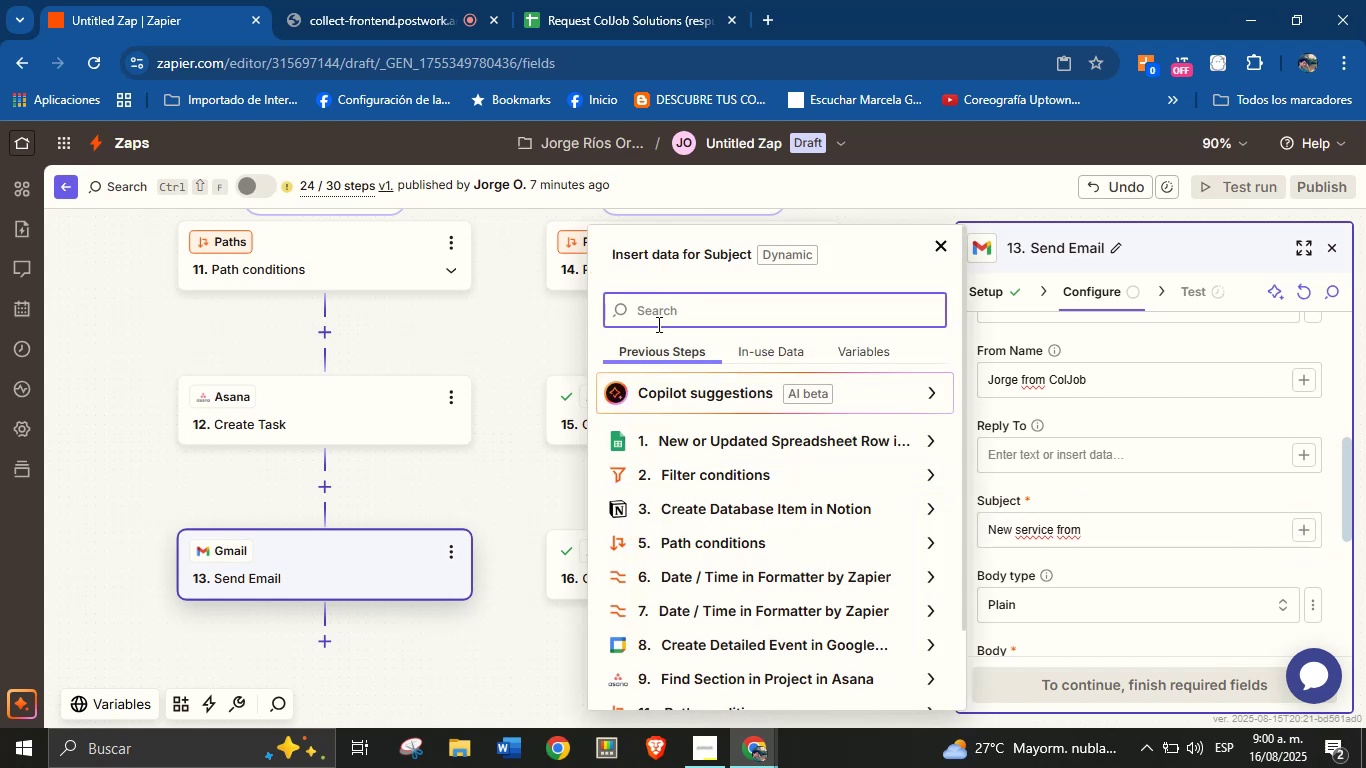 
type(name)
 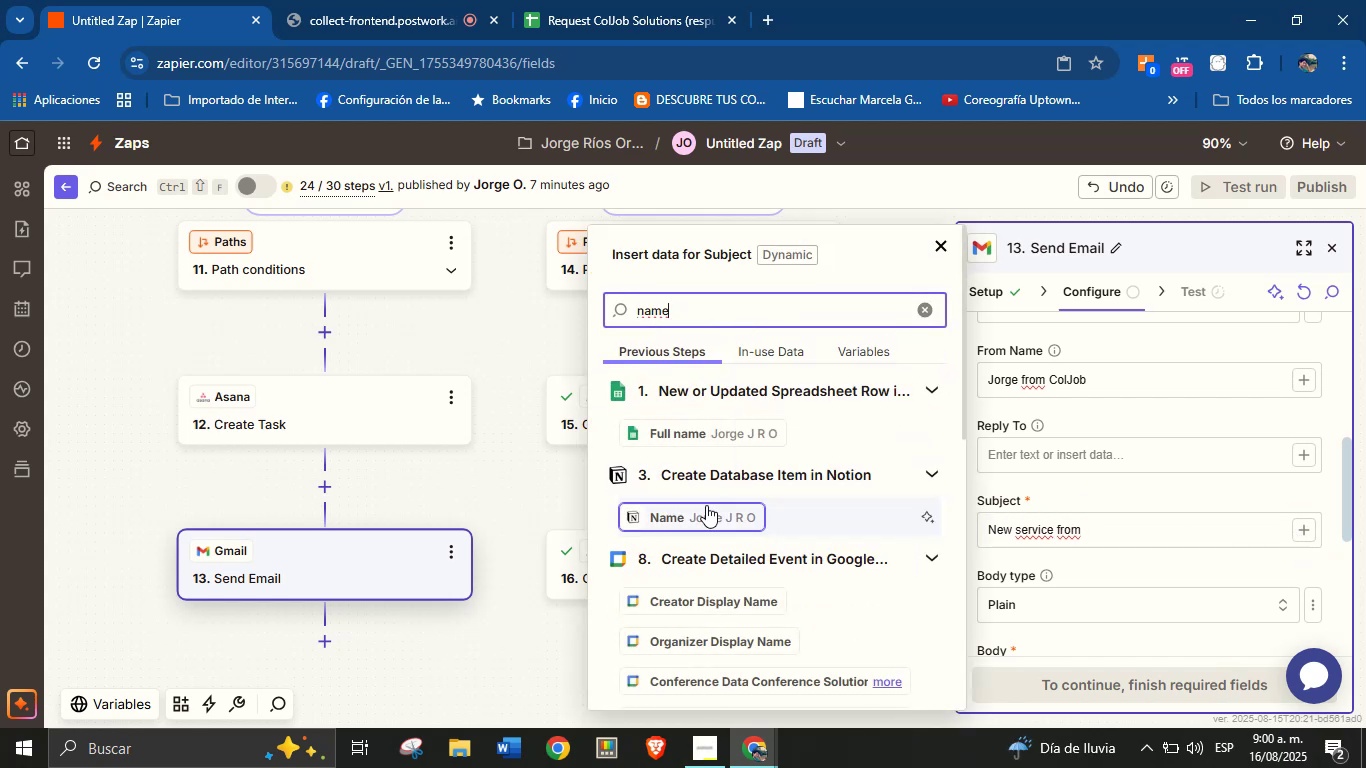 
left_click([706, 510])
 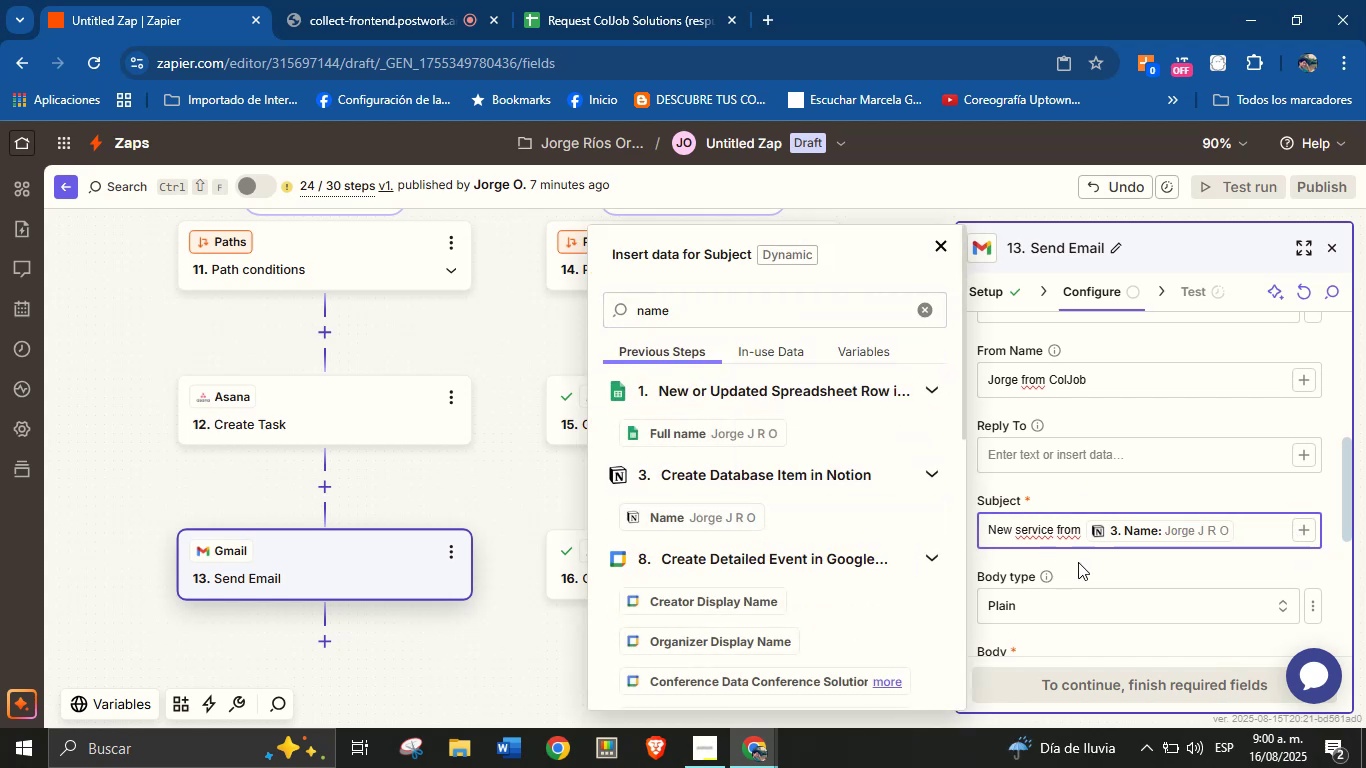 
left_click([1079, 562])
 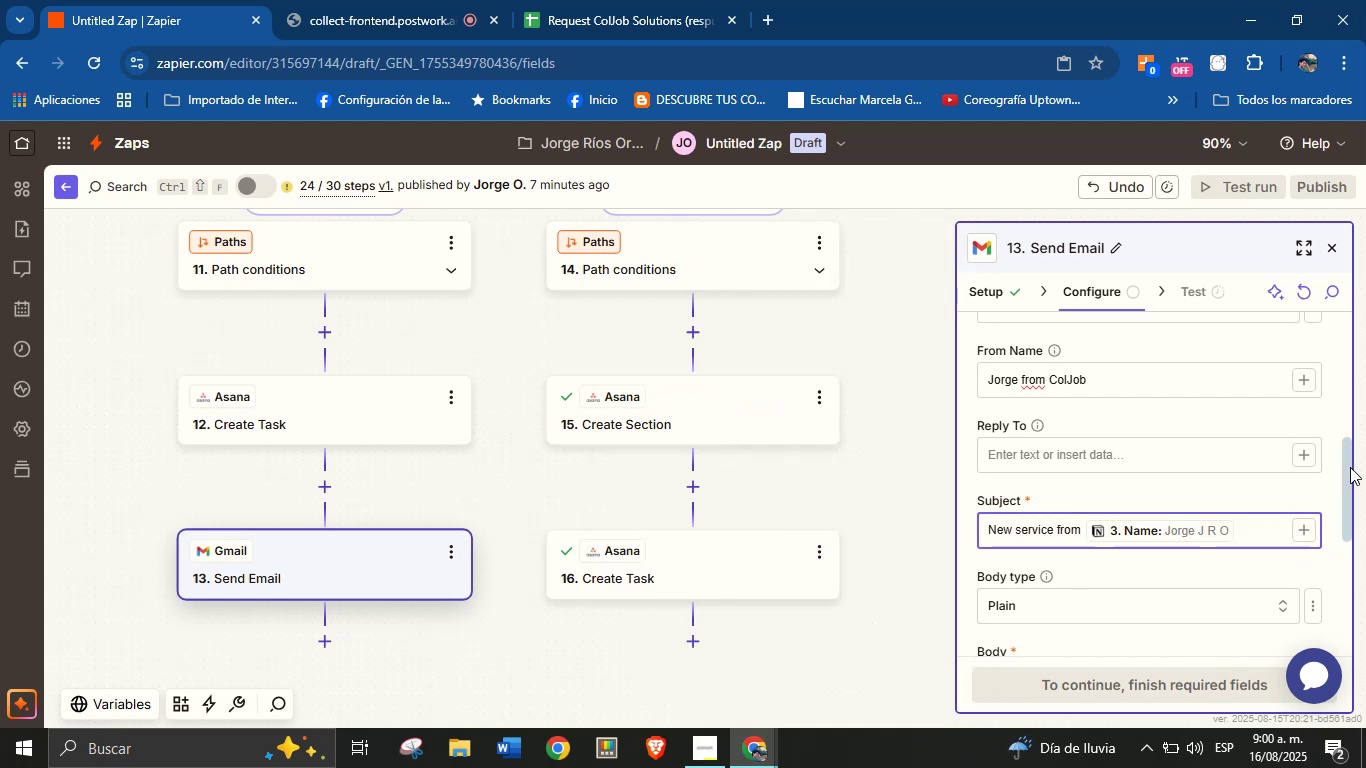 
left_click_drag(start_coordinate=[1350, 467], to_coordinate=[1345, 512])
 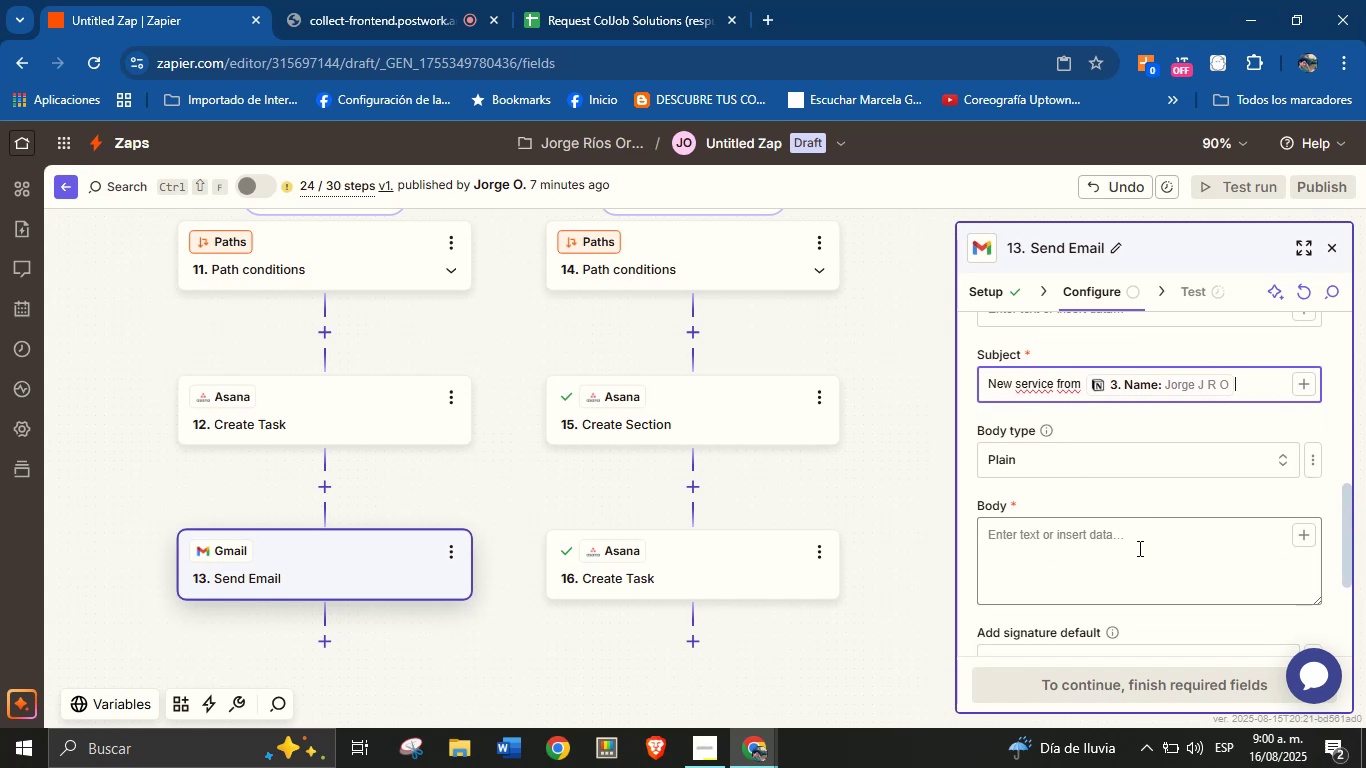 
left_click([1138, 548])
 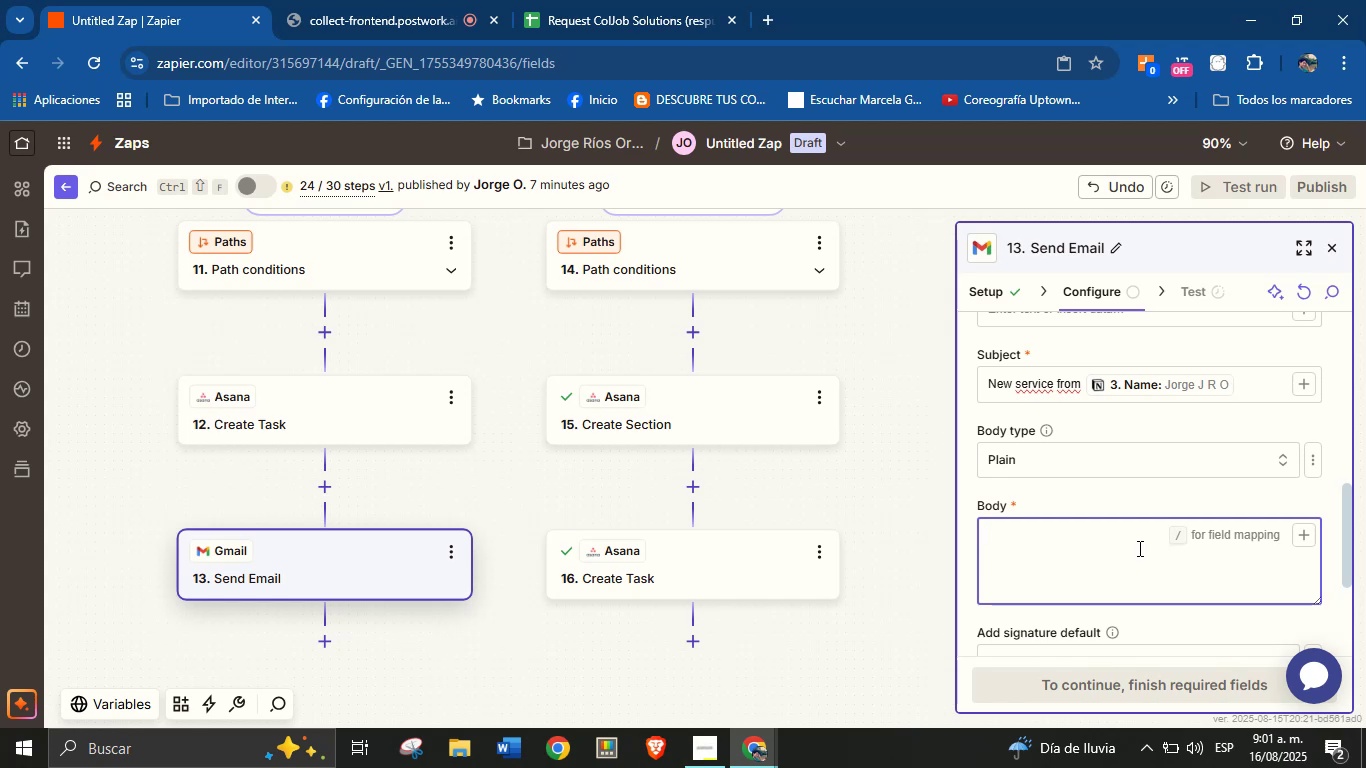 
wait(15.35)
 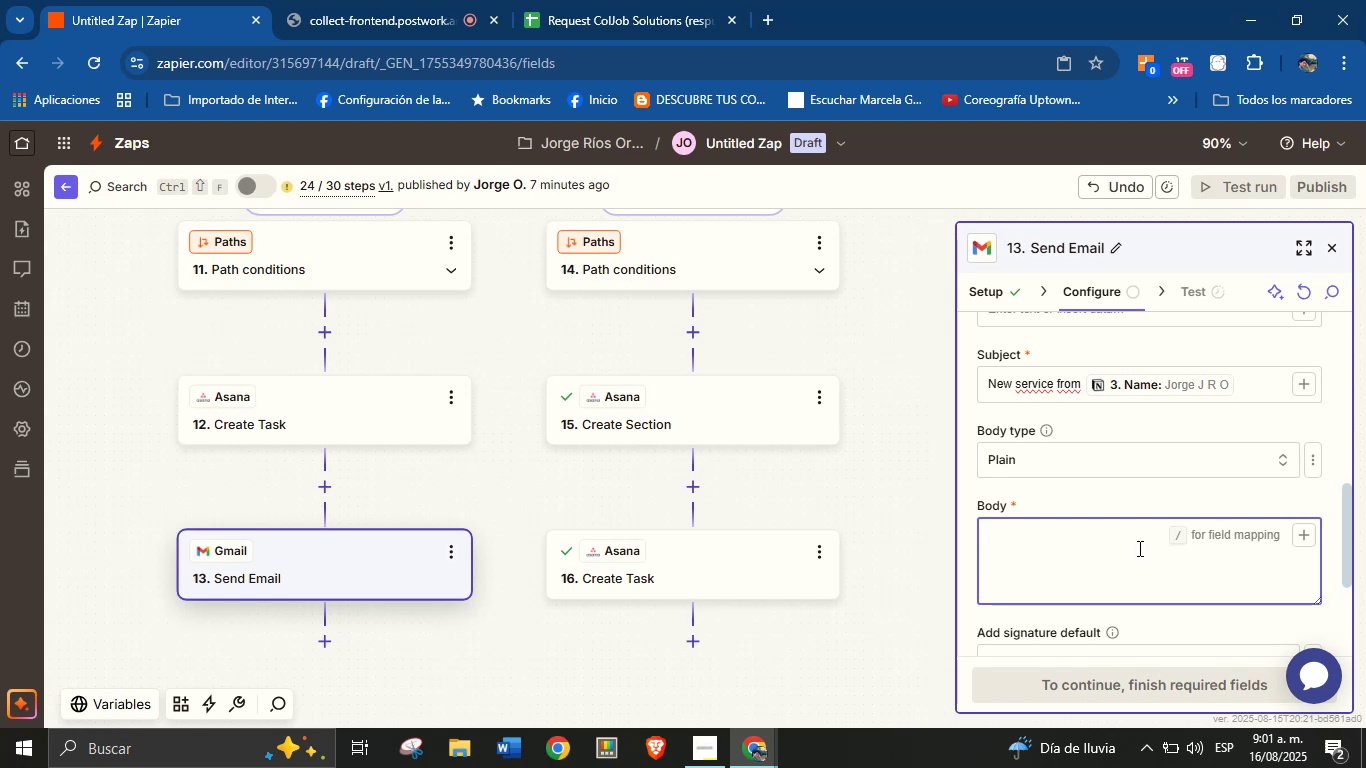 
type(Hello )
 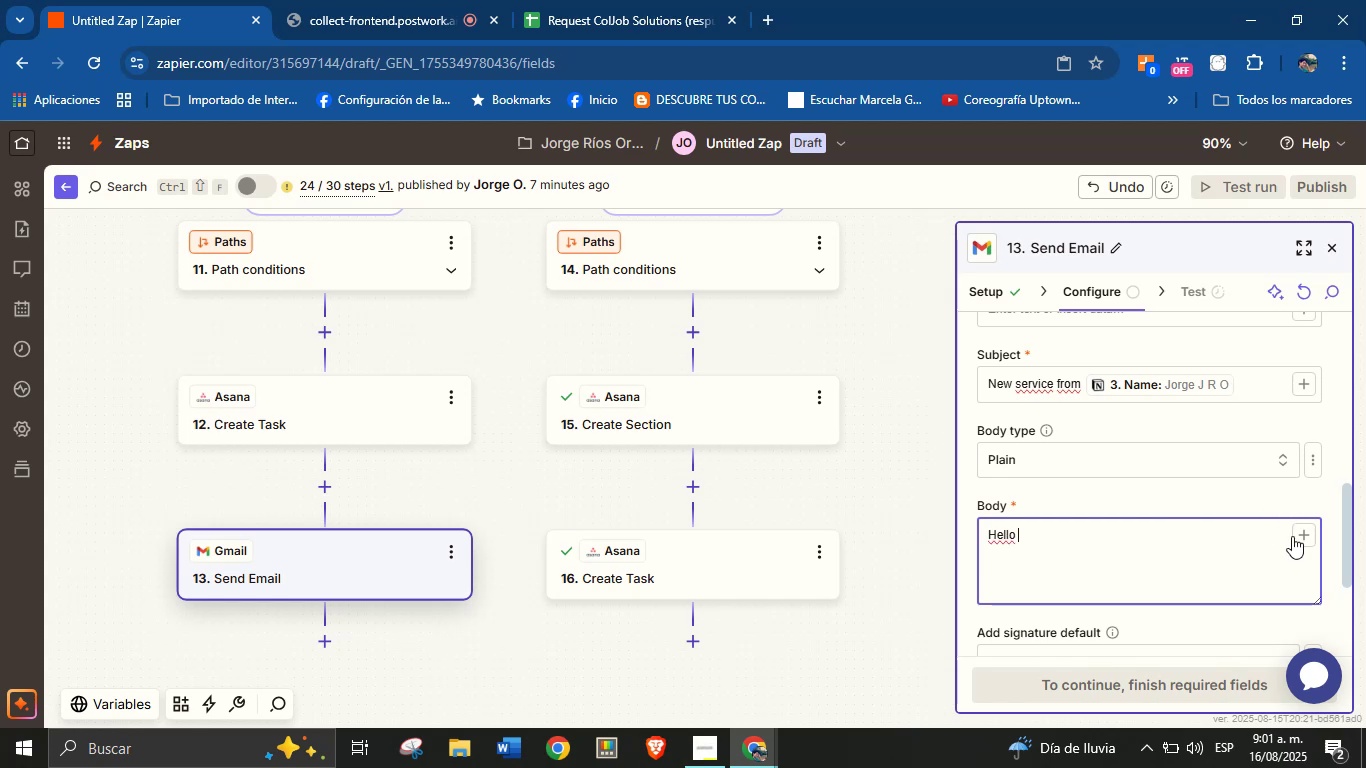 
left_click([1301, 535])
 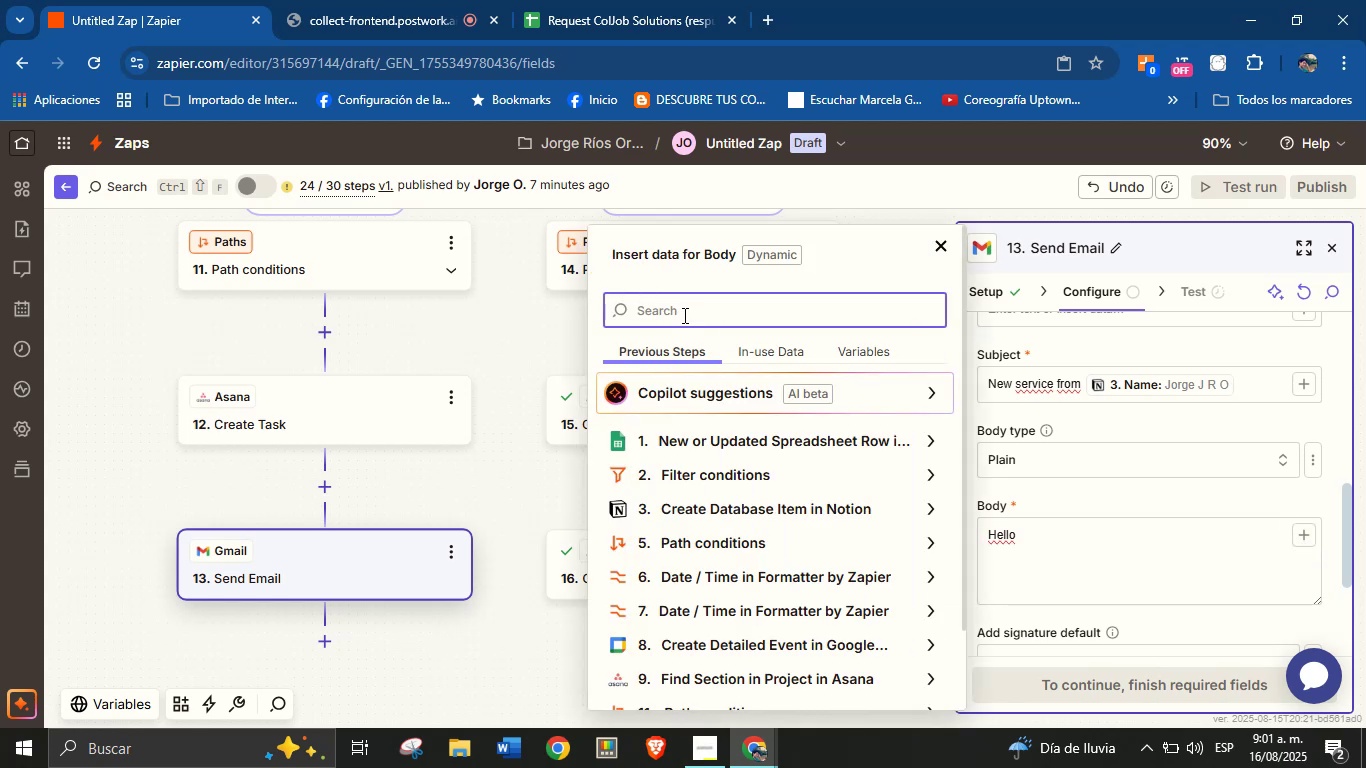 
type(name)
 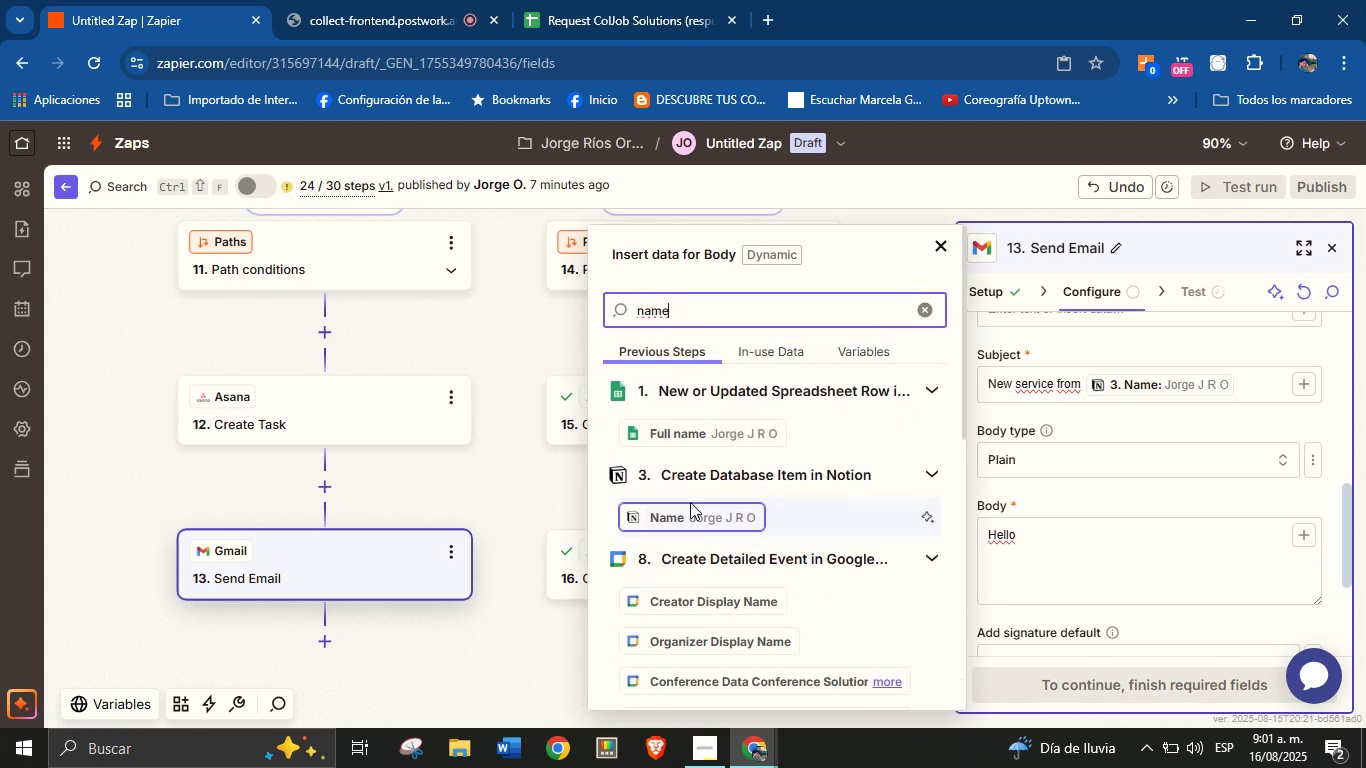 
left_click([690, 502])
 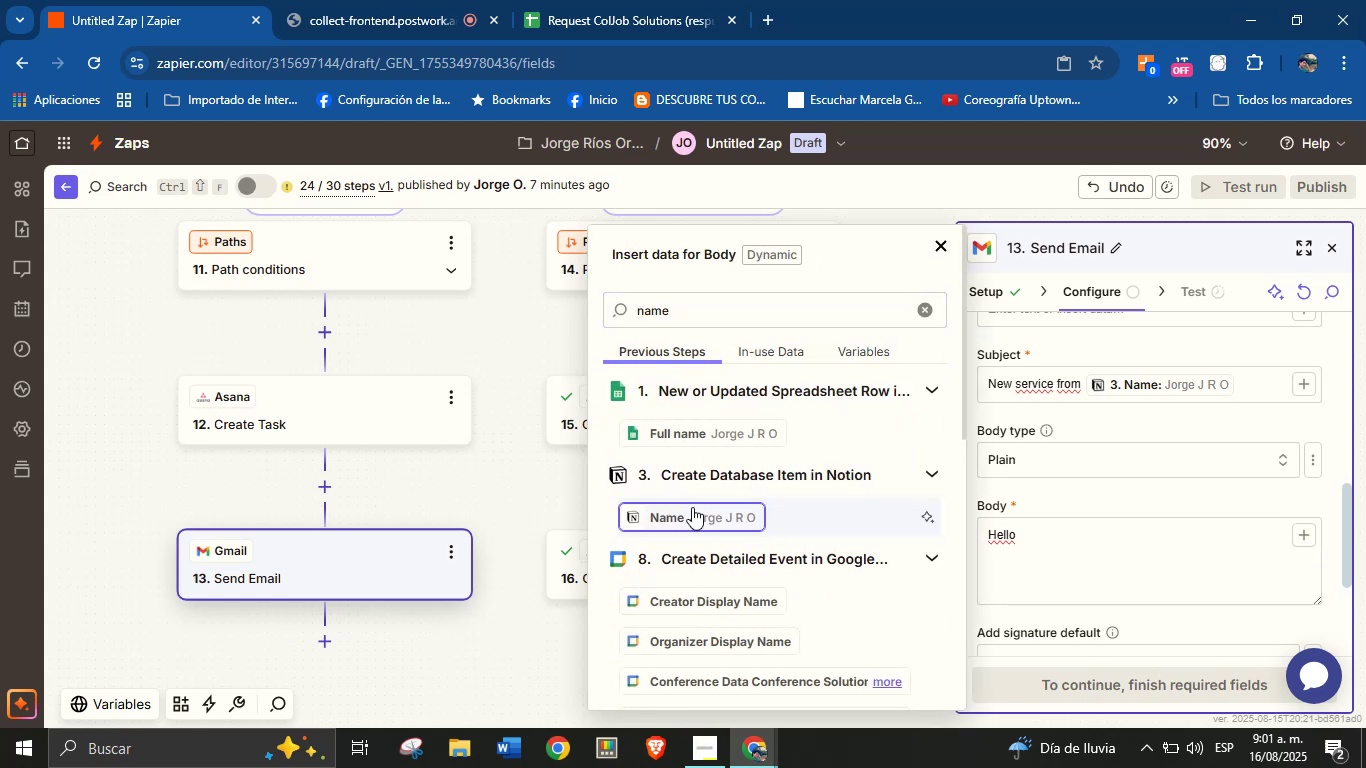 
left_click([692, 507])
 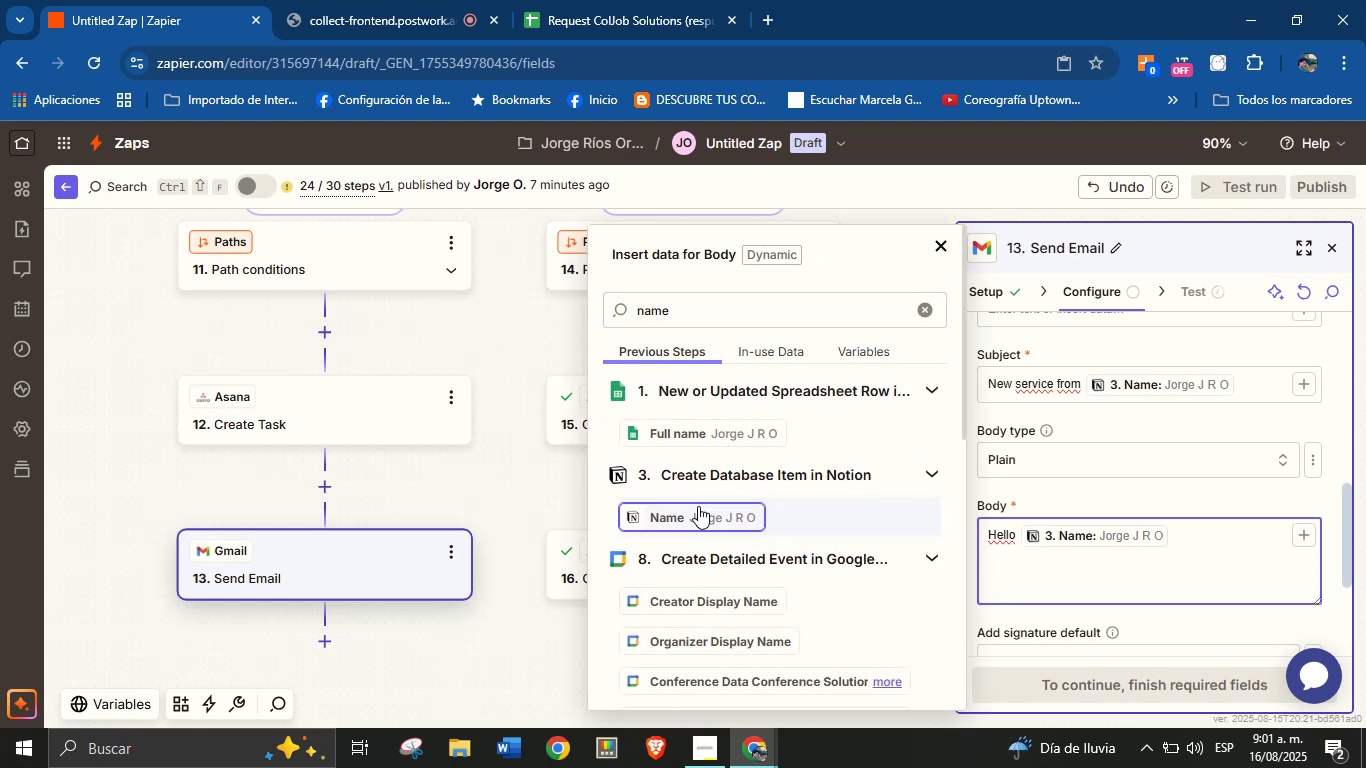 
key(Shift+1)
 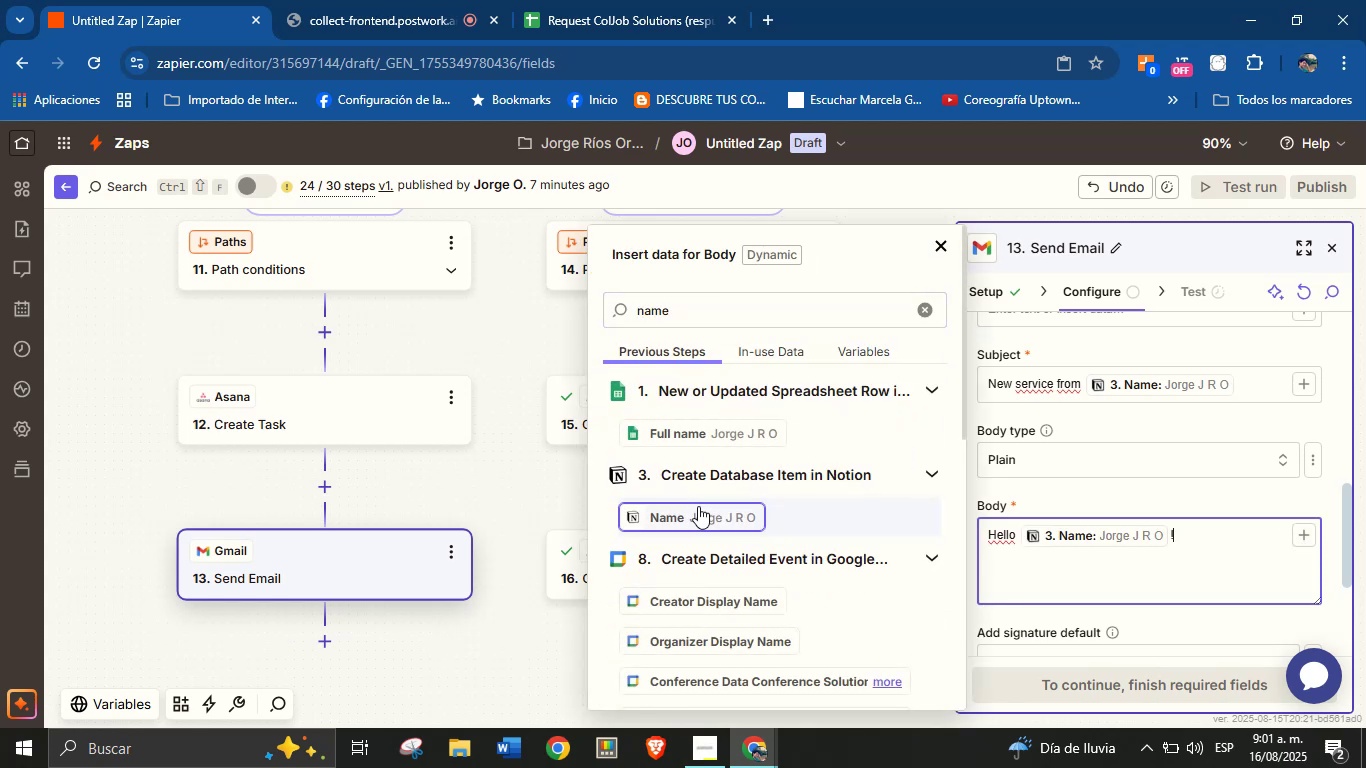 
key(Enter)
 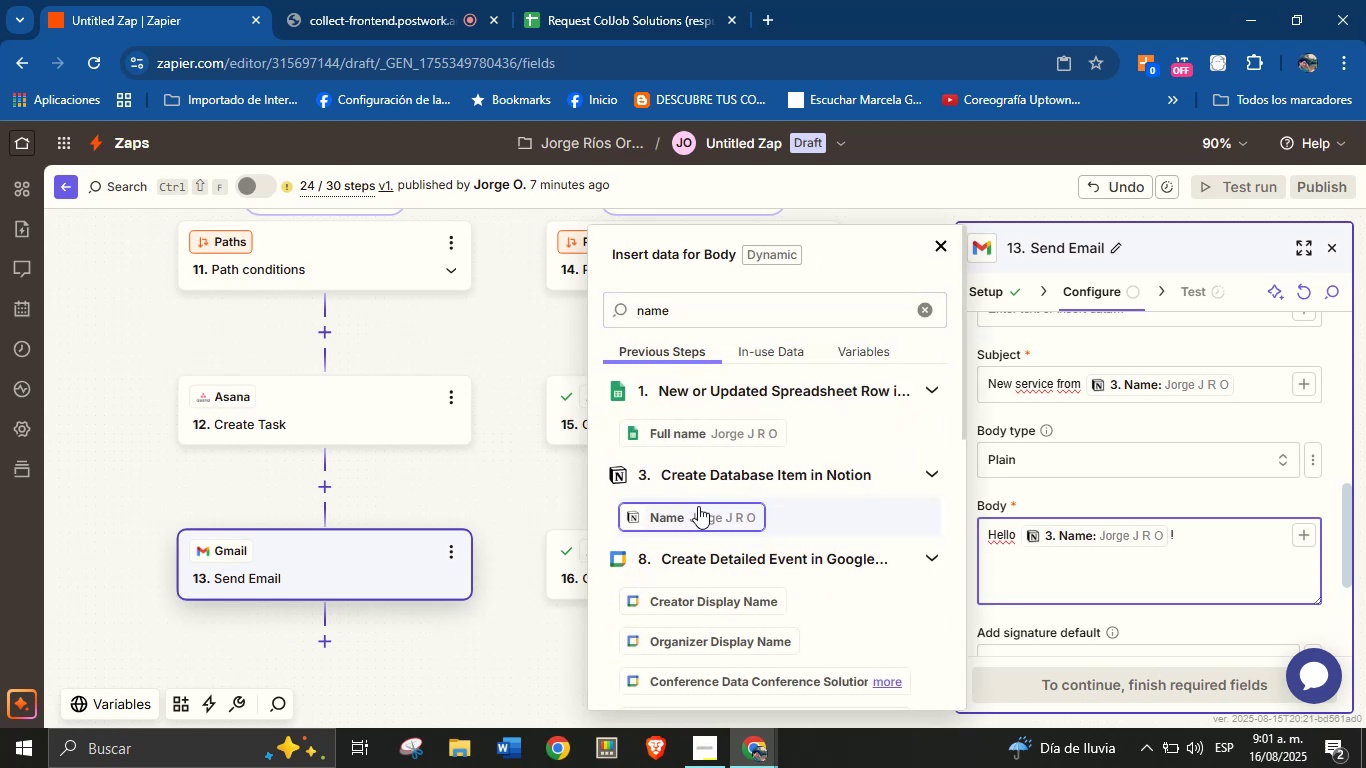 
key(Enter)
 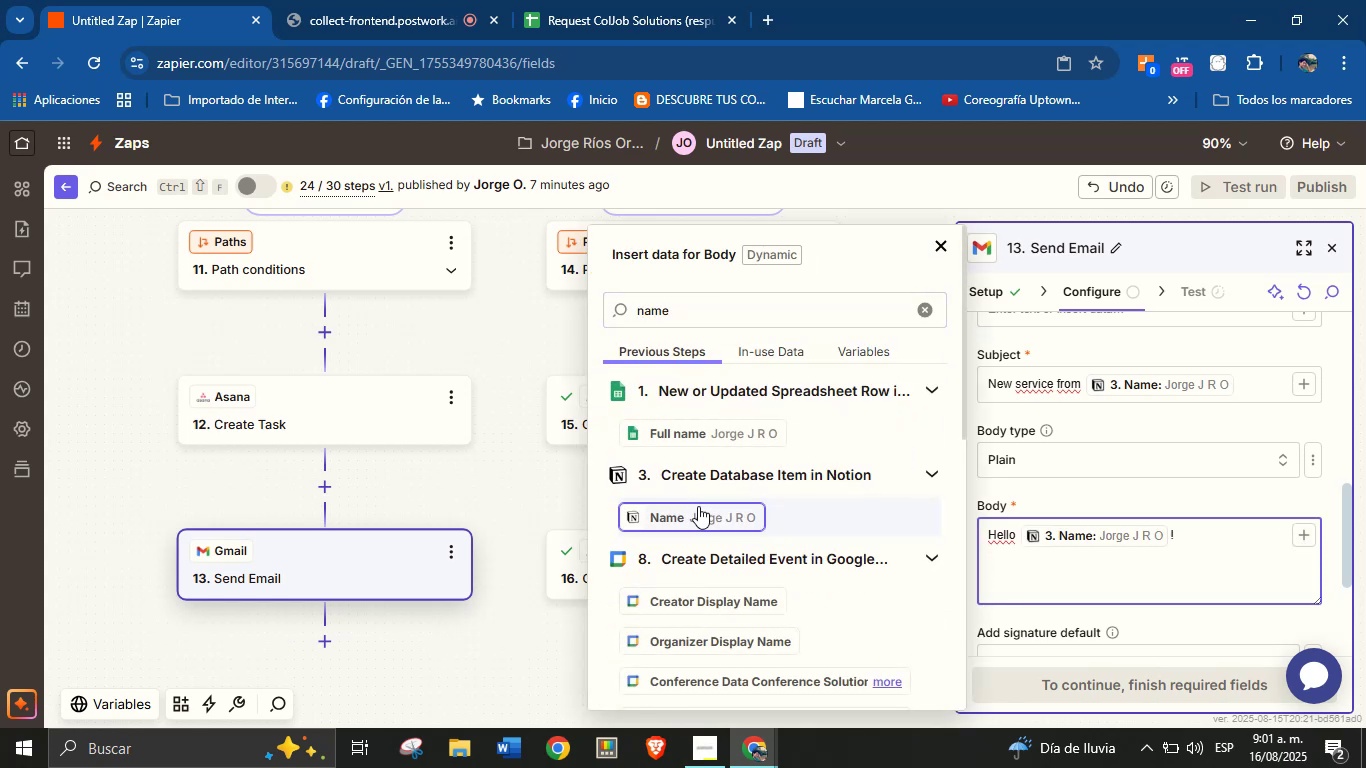 
type(He)
key(Backspace)
key(Backspace)
type(Thank you for )
 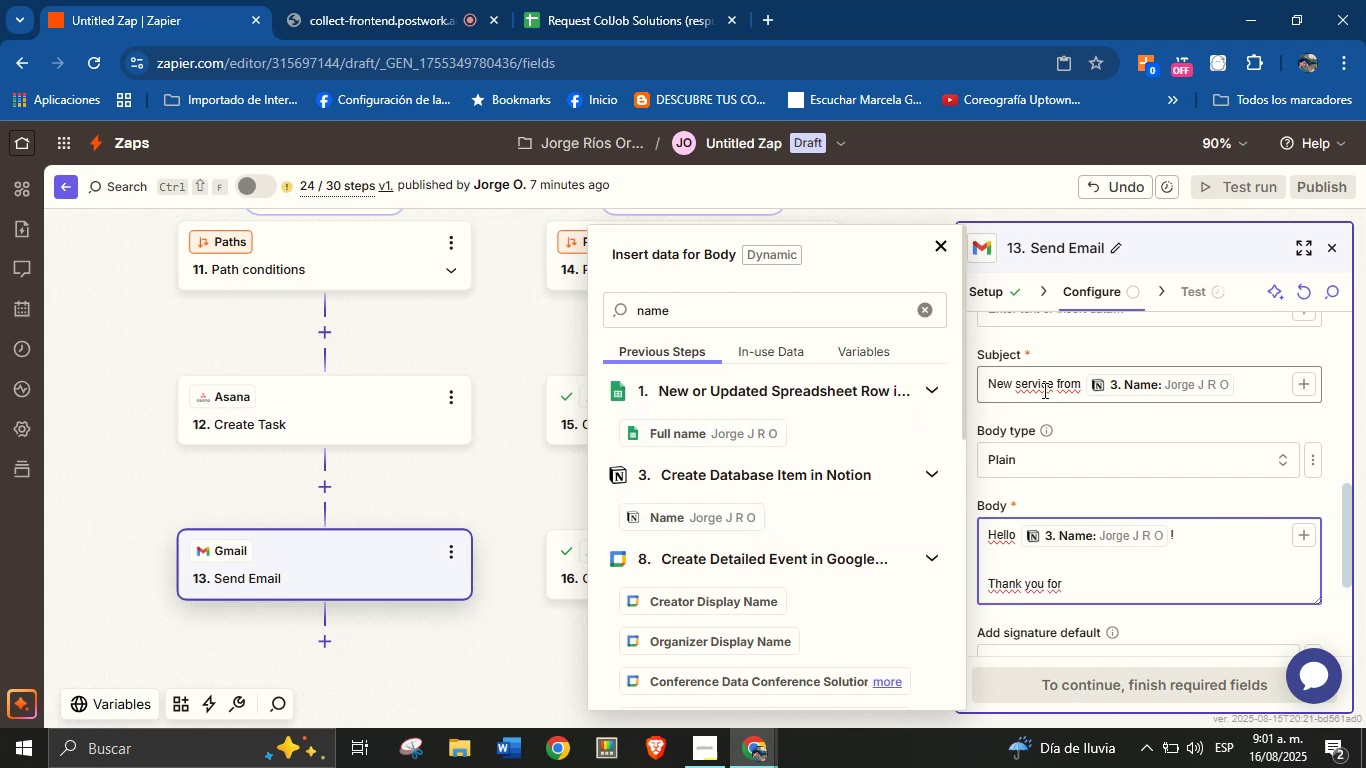 
double_click([1053, 386])
 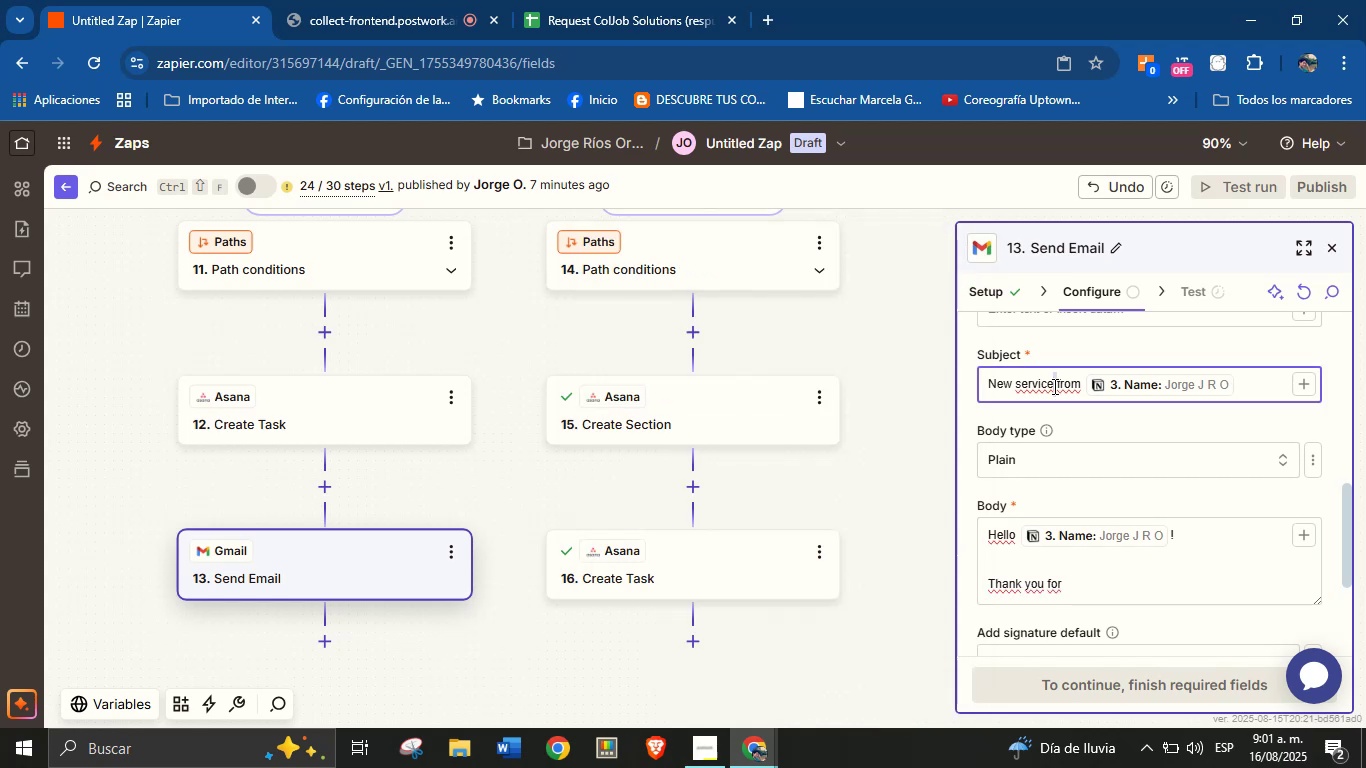 
triple_click([1053, 386])
 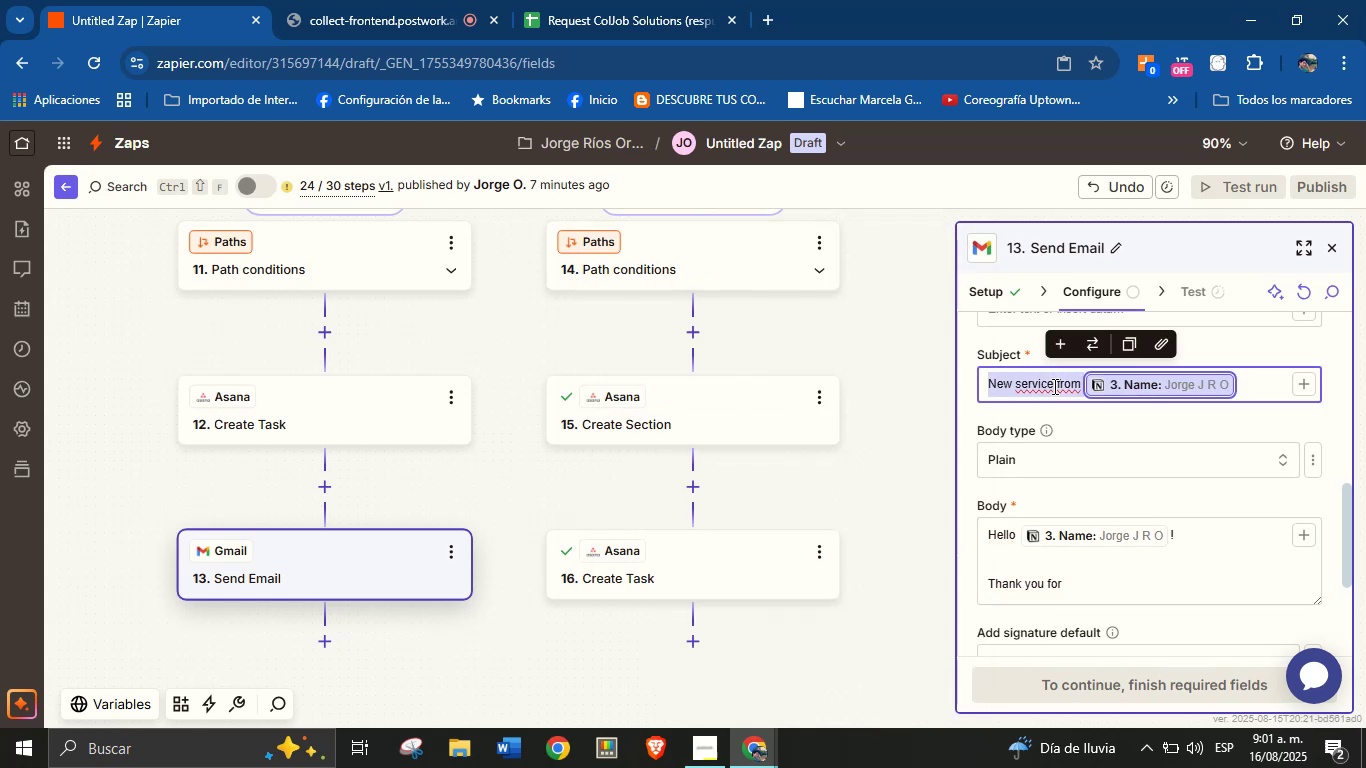 
type(Thank you for choosing us our services!)
 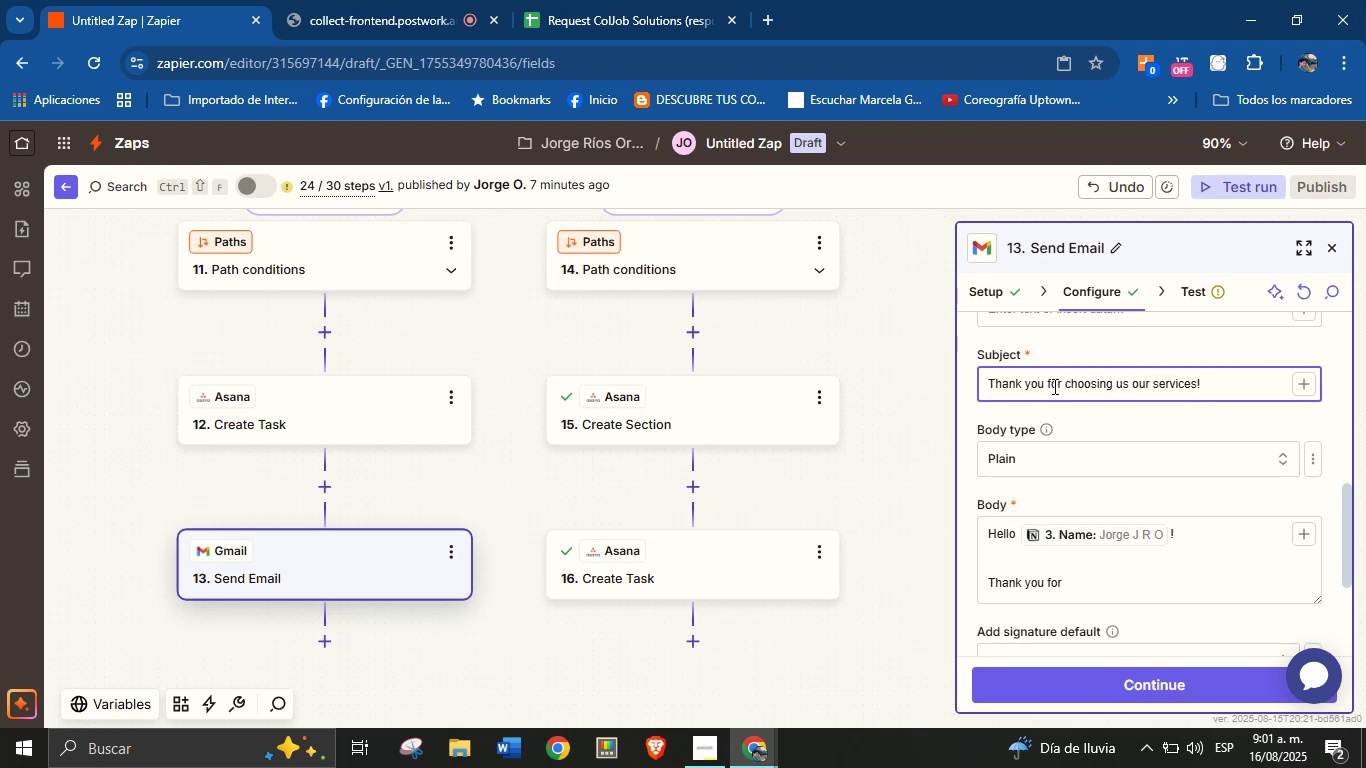 
left_click([1127, 587])
 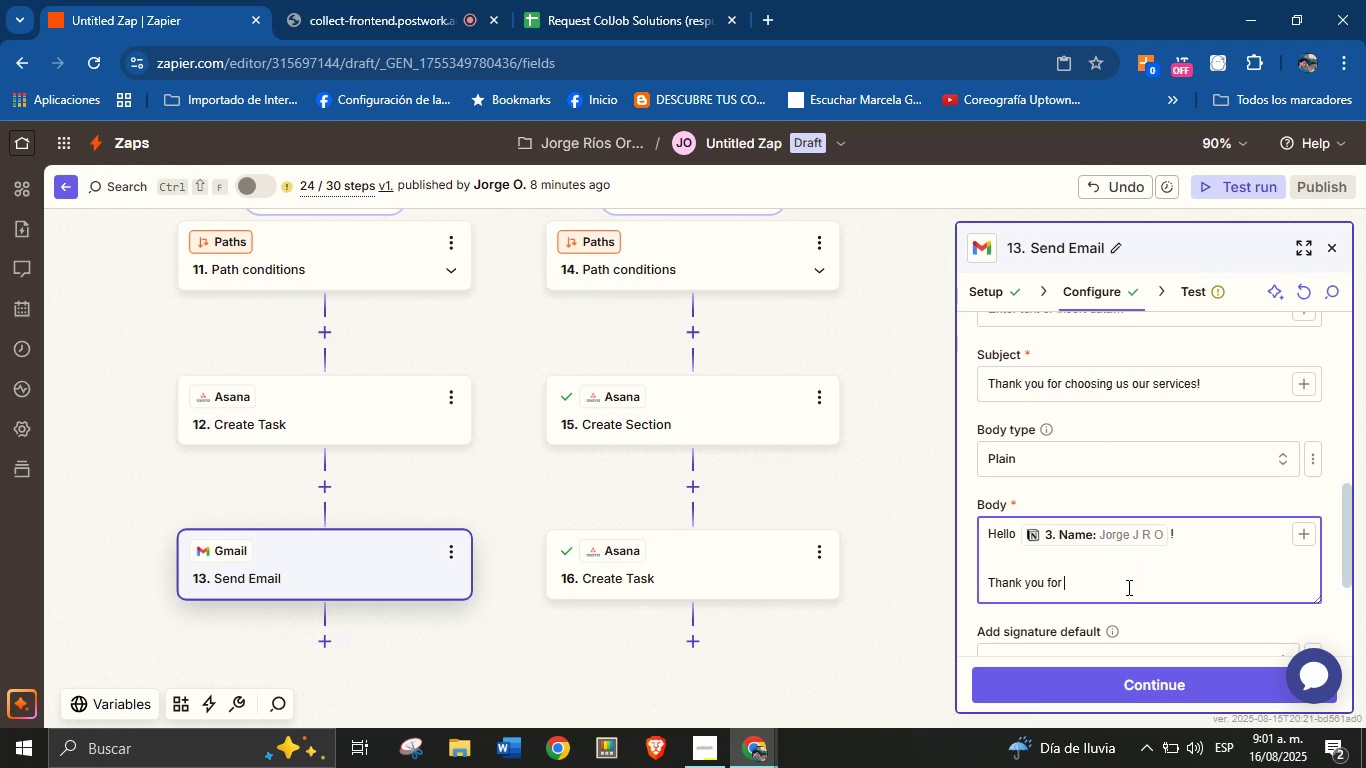 
type(requesting our services!)
 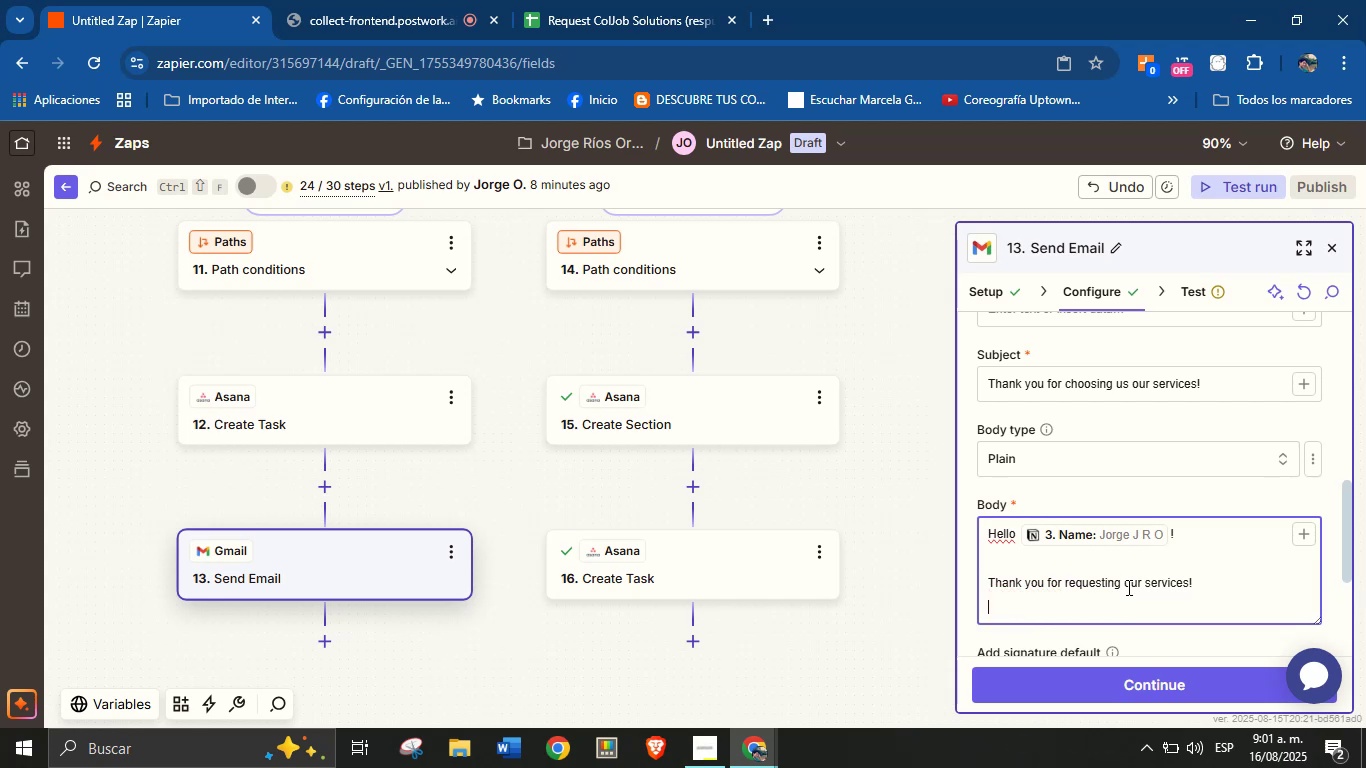 
 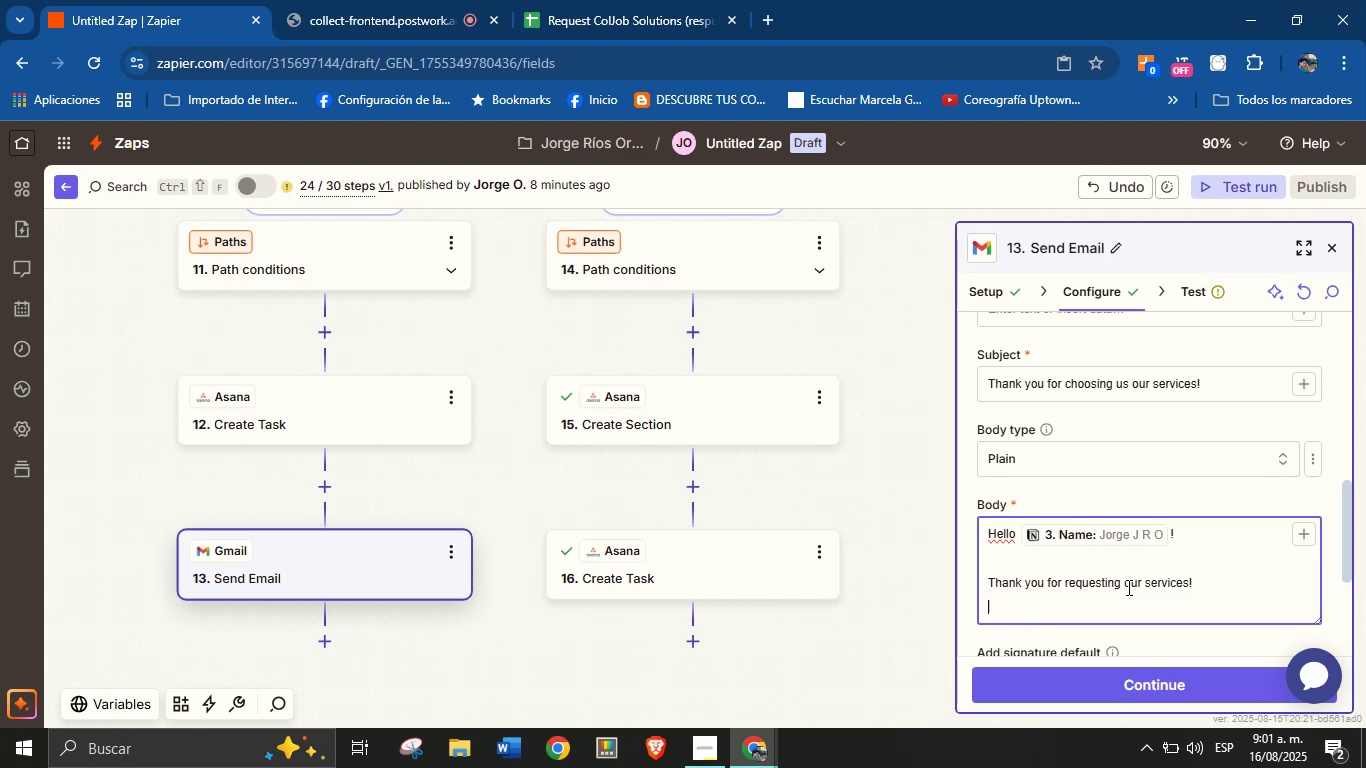 
key(Enter)
 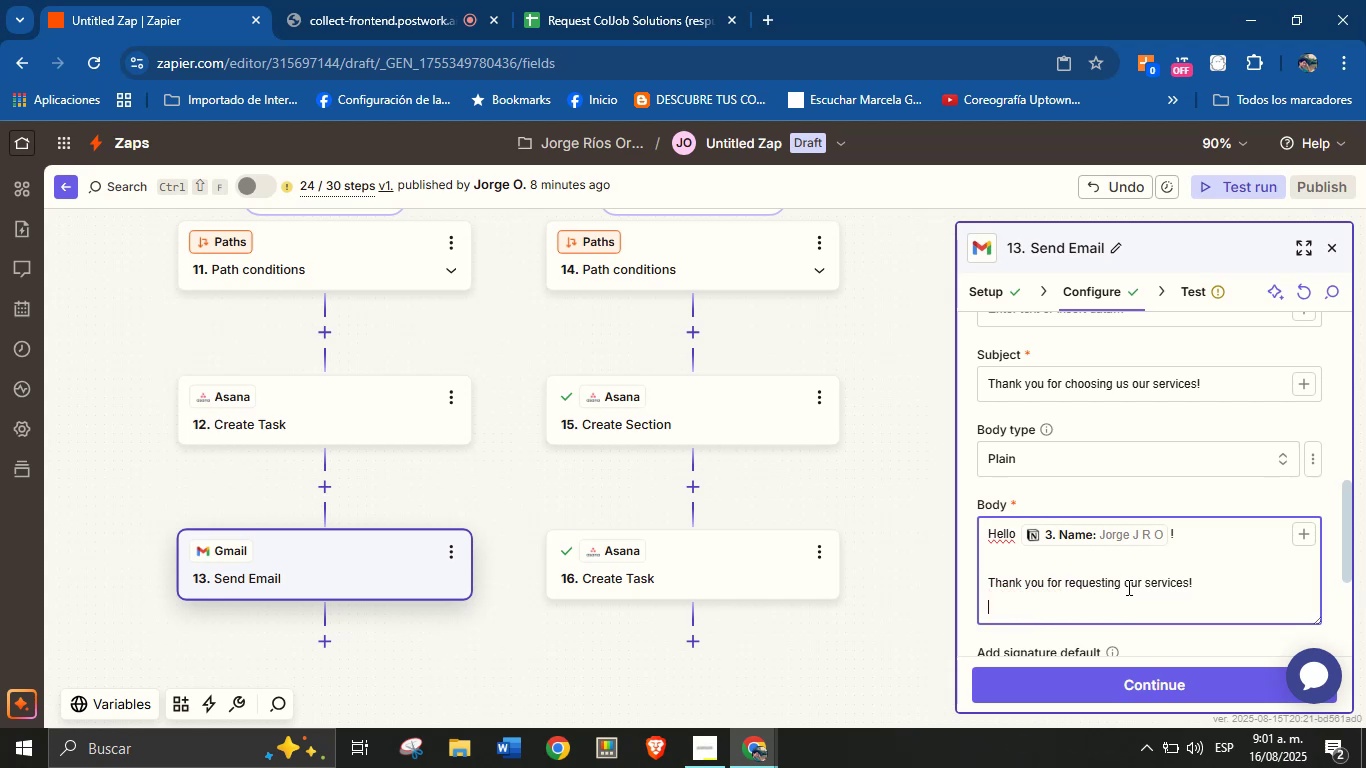 
type(We truly appreciate the trust placed in us)
 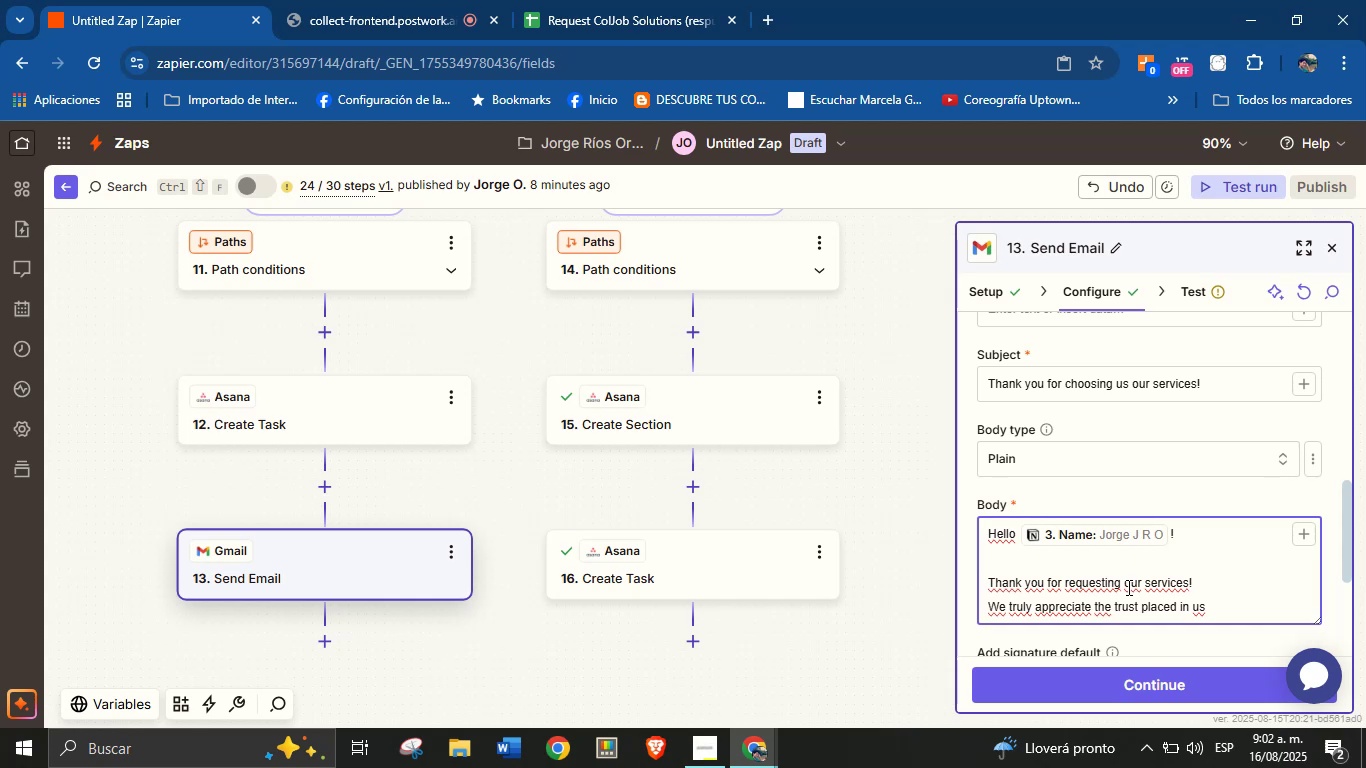 
wait(27.08)
 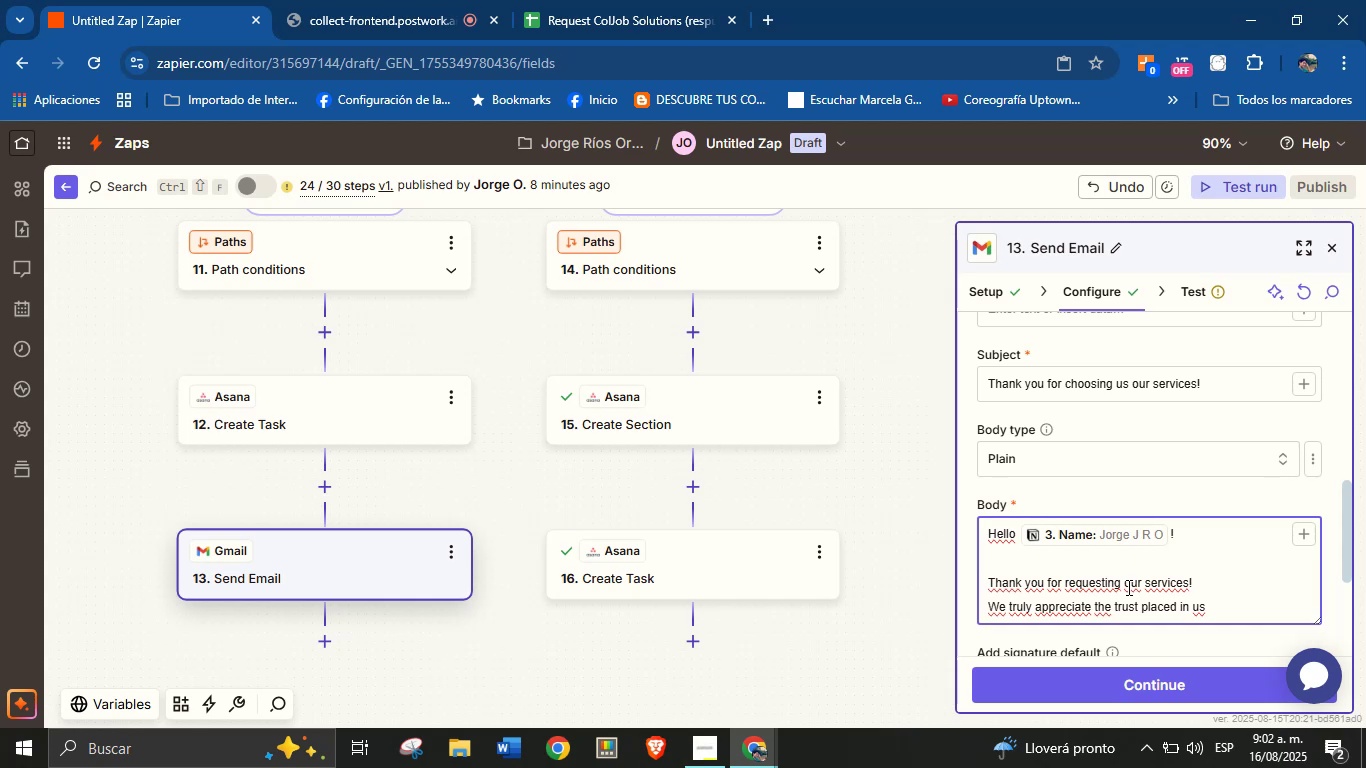 
left_click([1145, 600])
 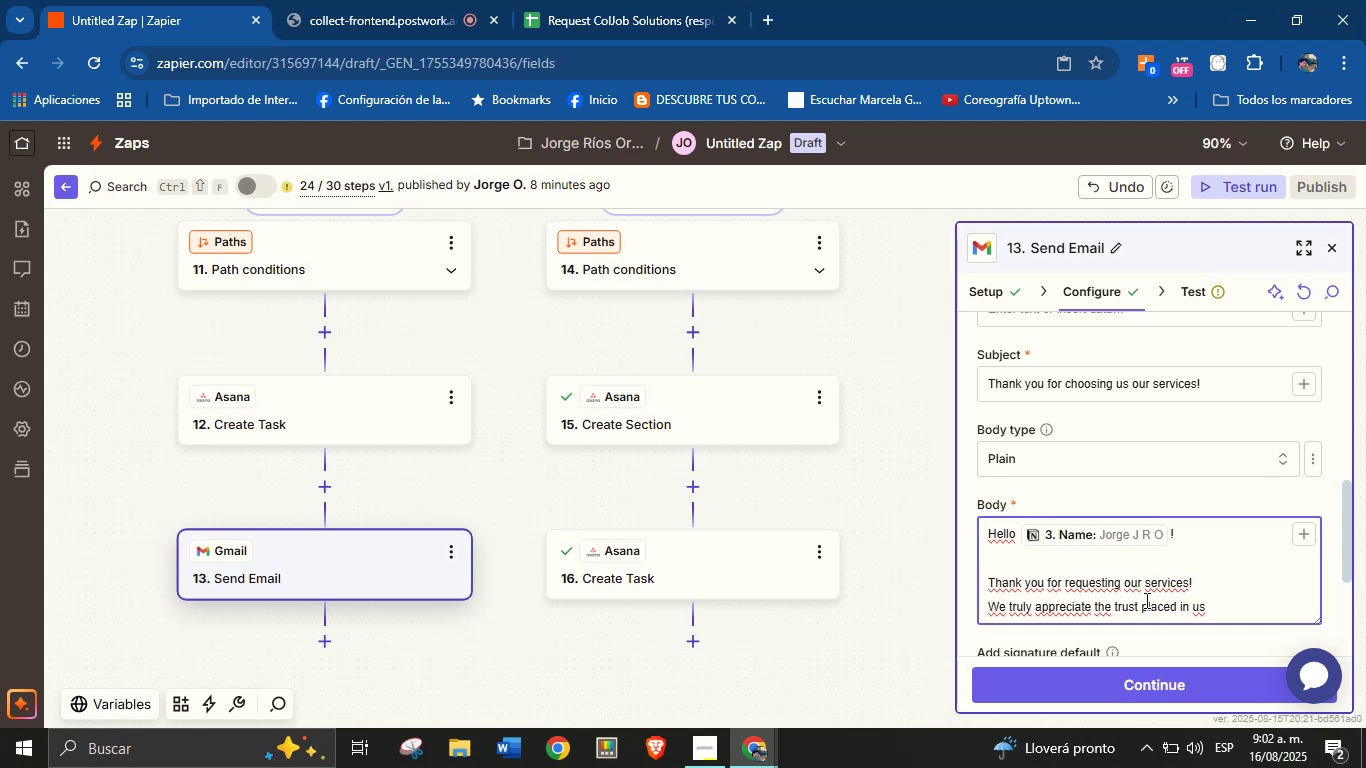 
key(ArrowLeft)
 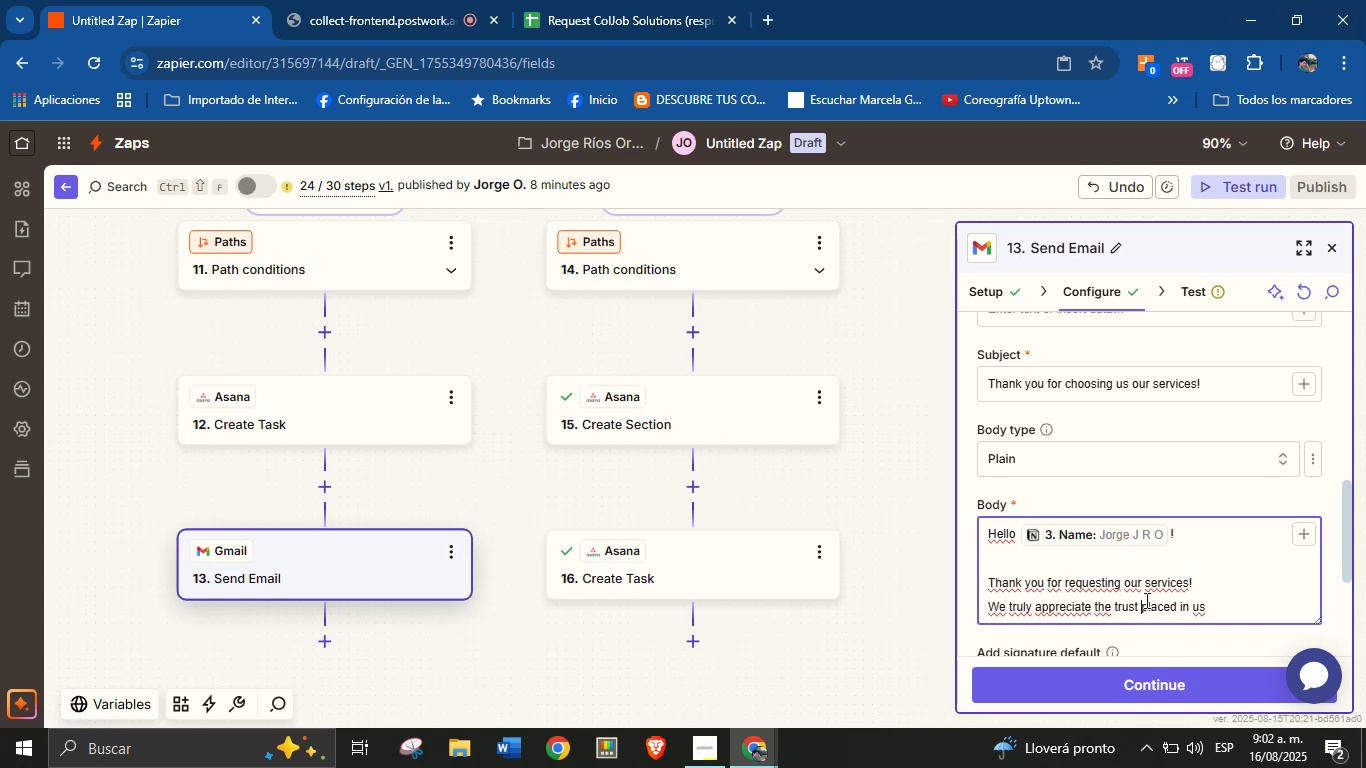 
type(you[ve )
 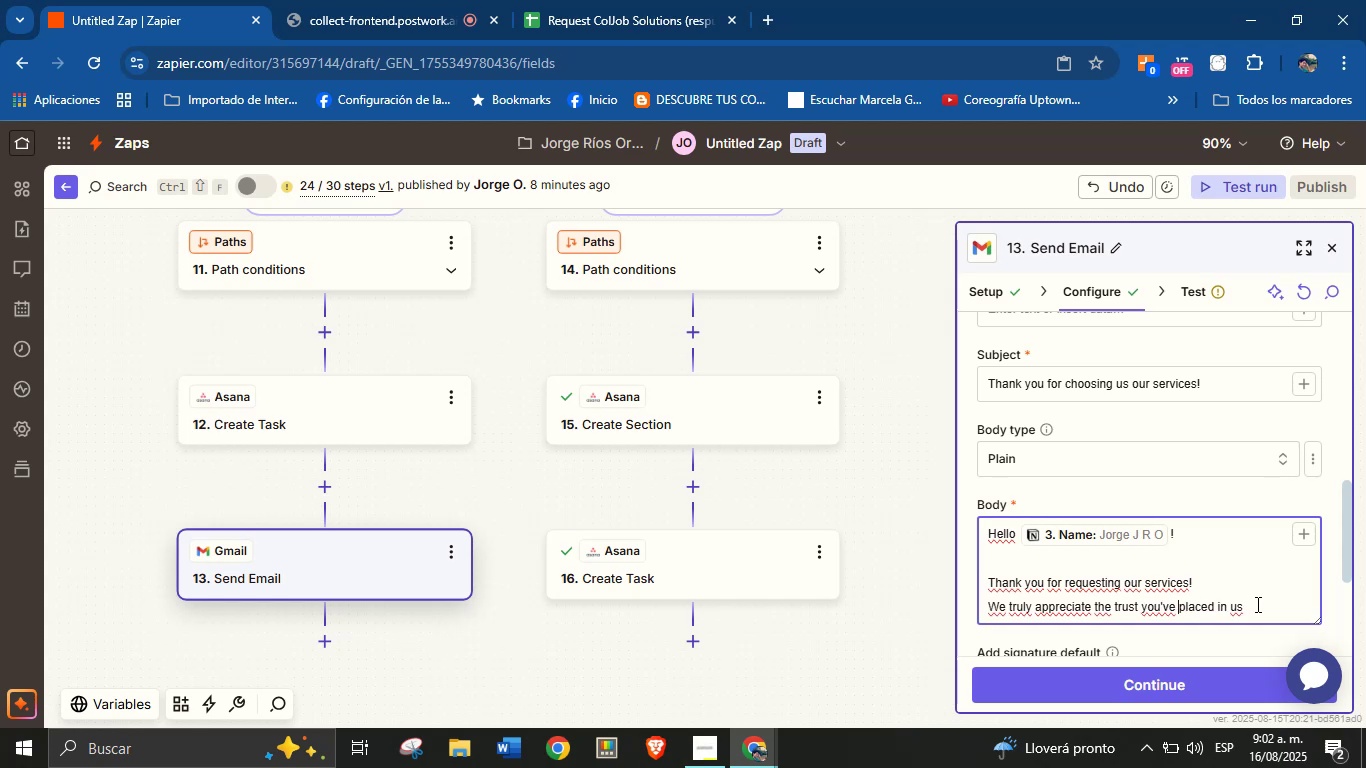 
left_click([1257, 607])
 